 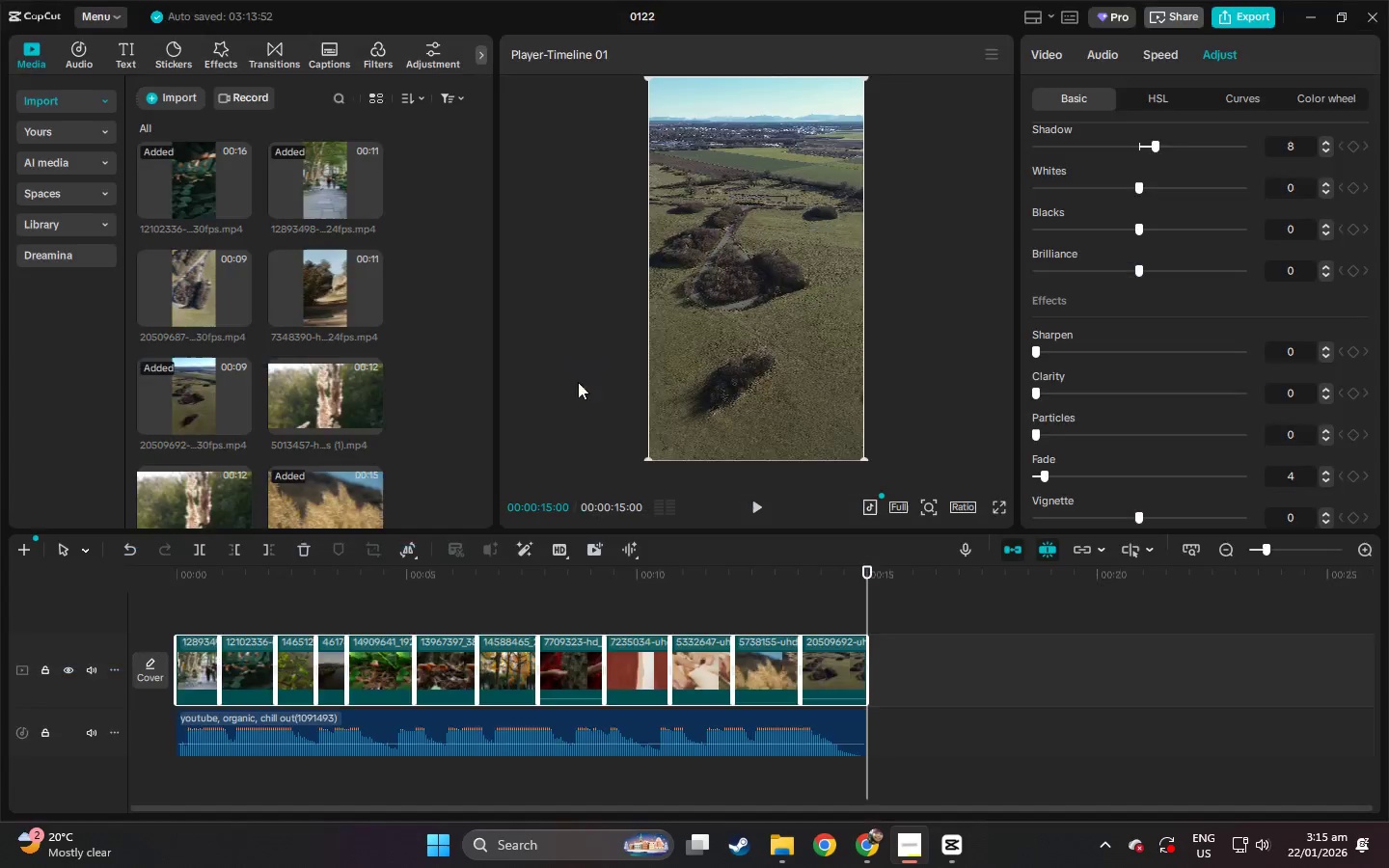 
key(Alt+Tab)
 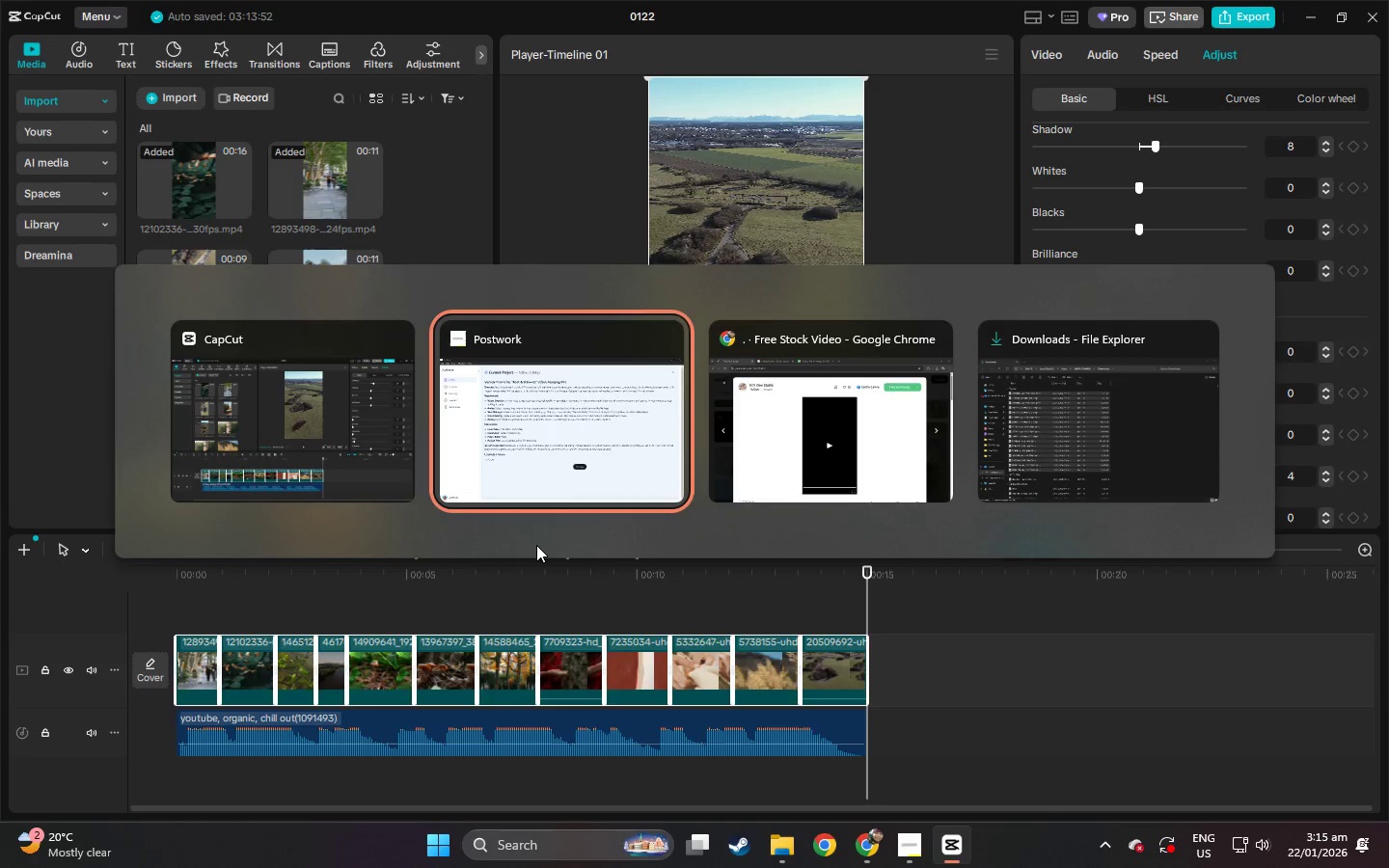 
key(Alt+Tab)
 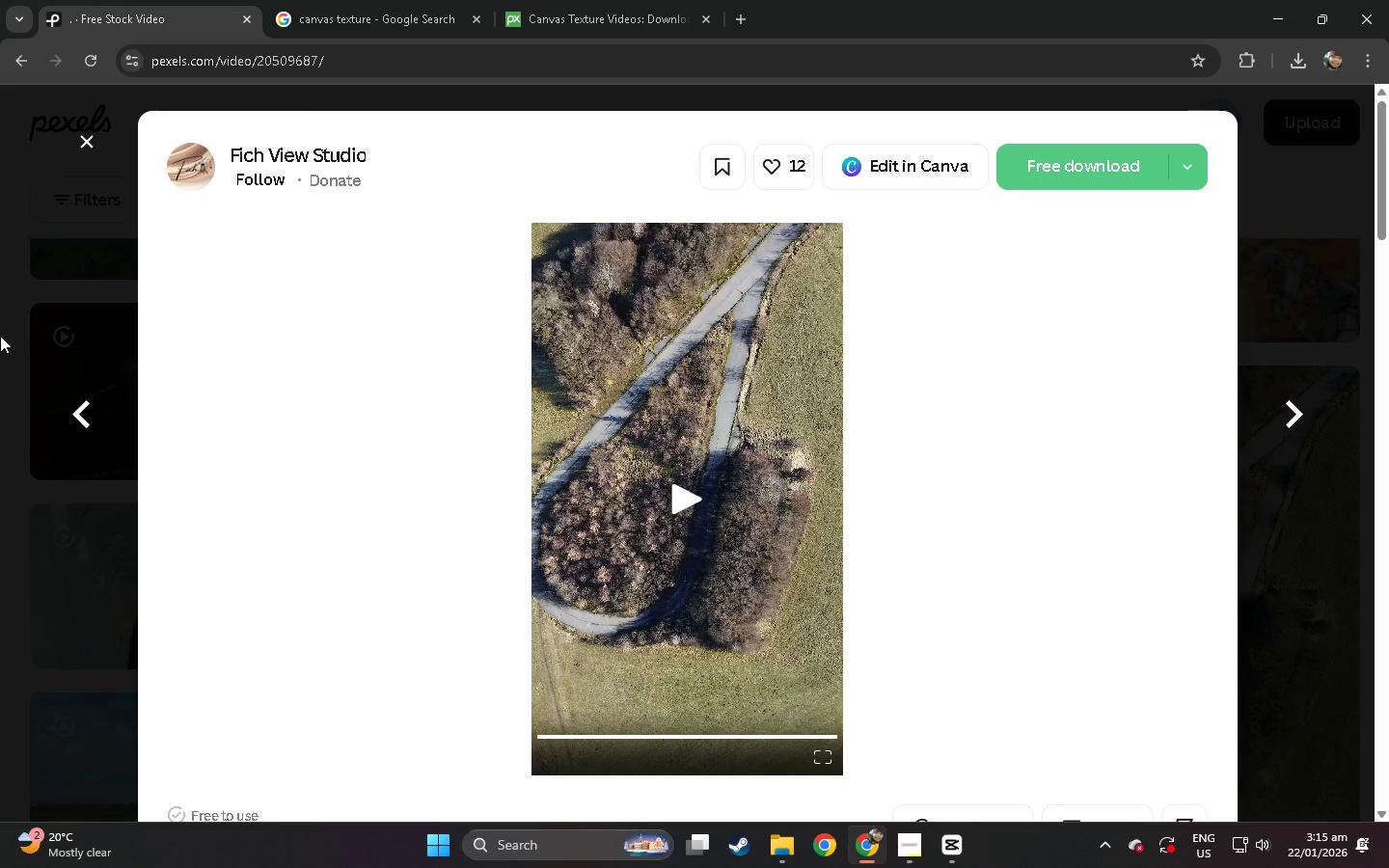 
left_click([0, 337])
 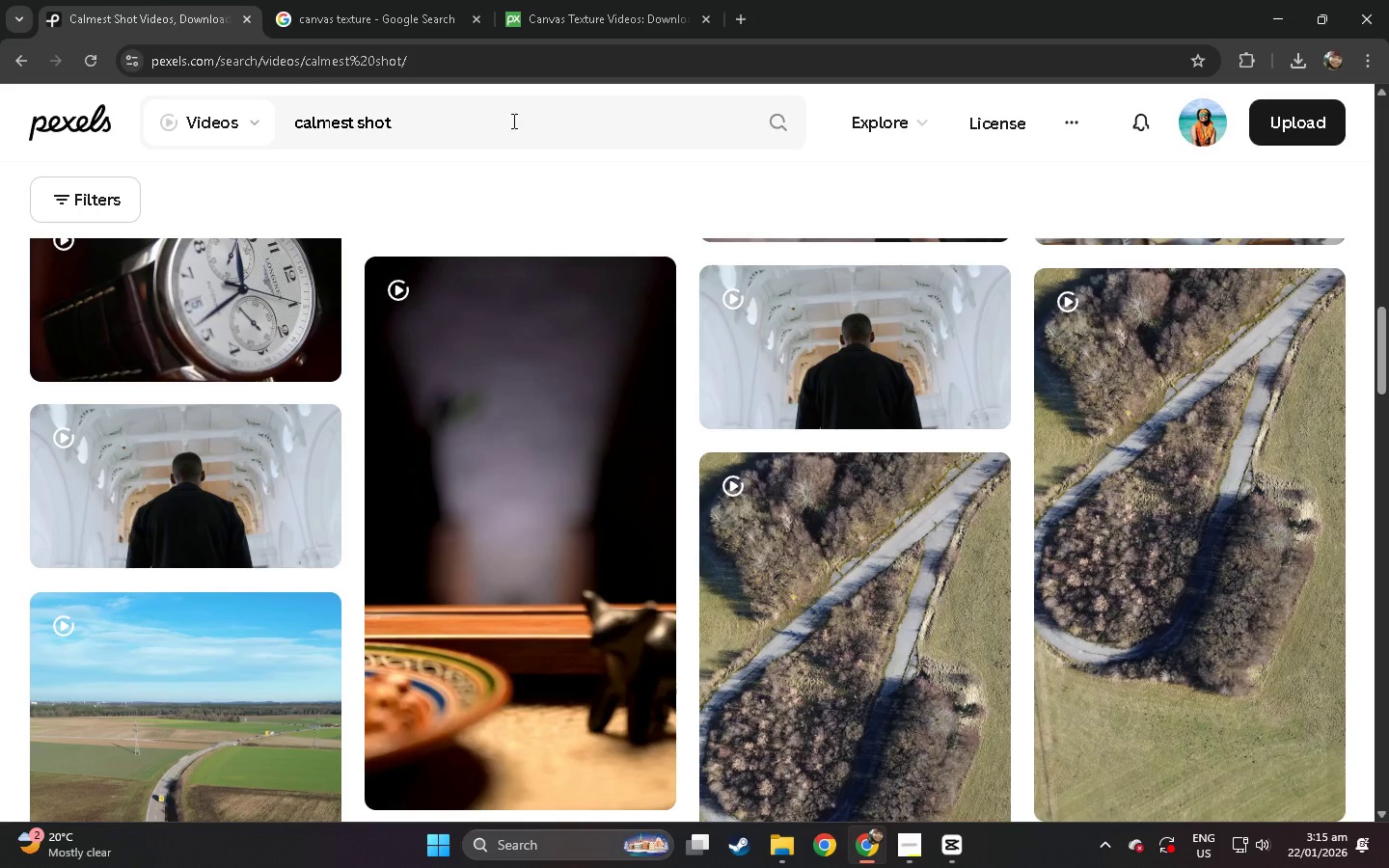 
left_click_drag(start_coordinate=[489, 114], to_coordinate=[240, 124])
 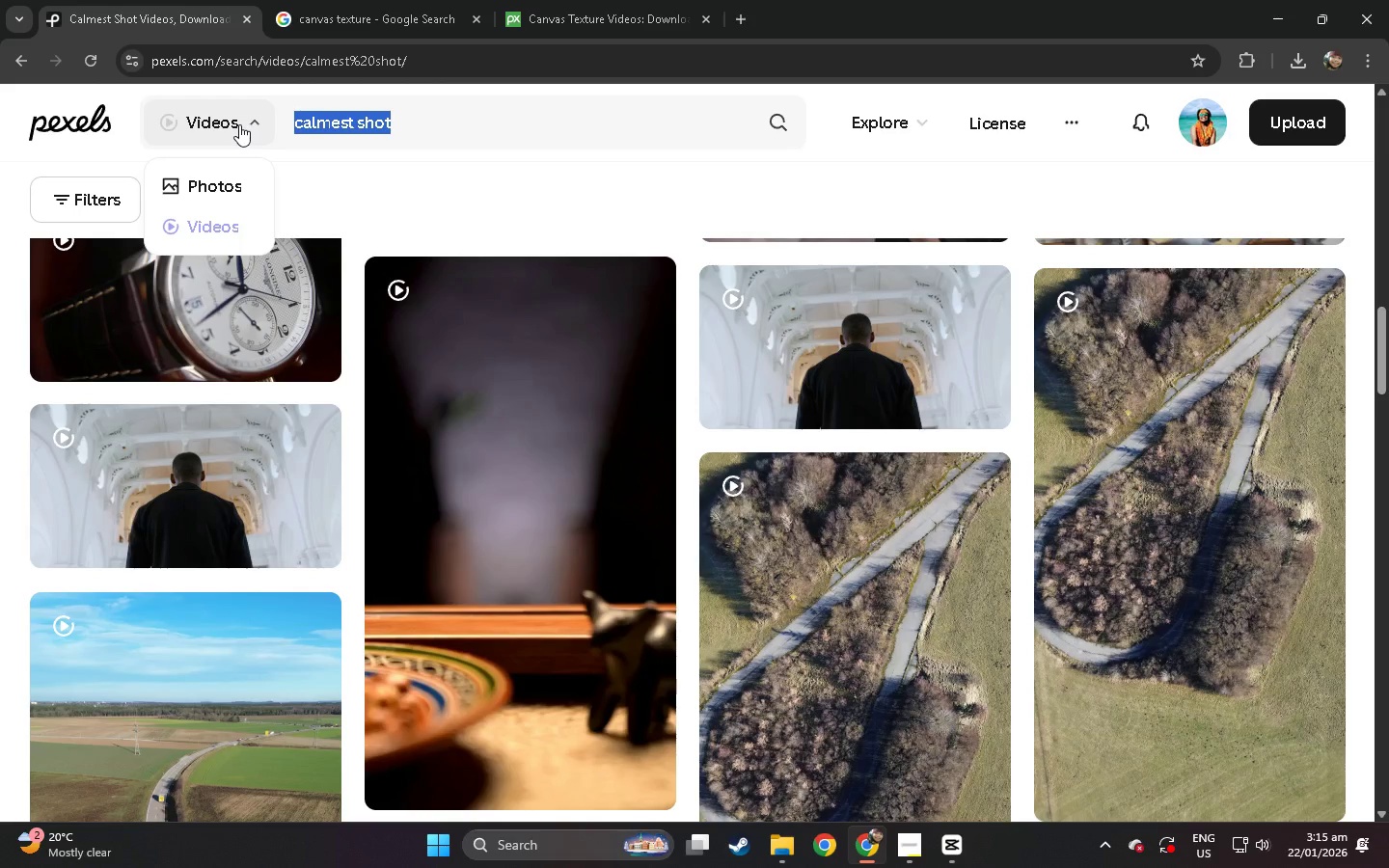 
type(oe)
key(Backspace)
key(Backspace)
type(peoer)
key(Backspace)
key(Backspace)
type(pkle)
key(Backspace)
key(Backspace)
key(Backspace)
type(ke w)
key(Backspace)
key(Backspace)
key(Backspace)
key(Backspace)
type(le wak)
key(Backspace)
type(li)
key(Backspace)
type(kin )
key(Backspace)
type(g at farm)
 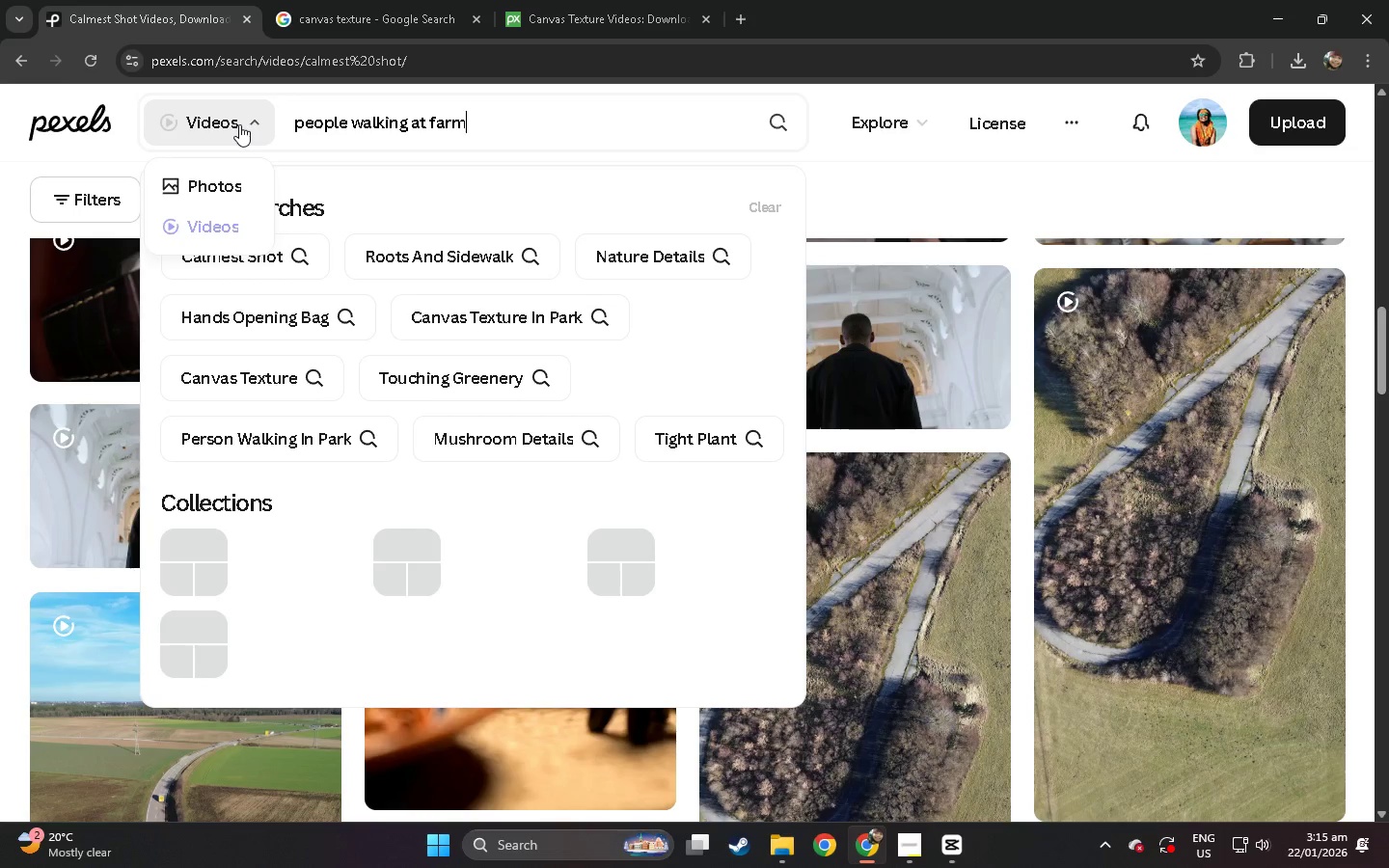 
key(Enter)
 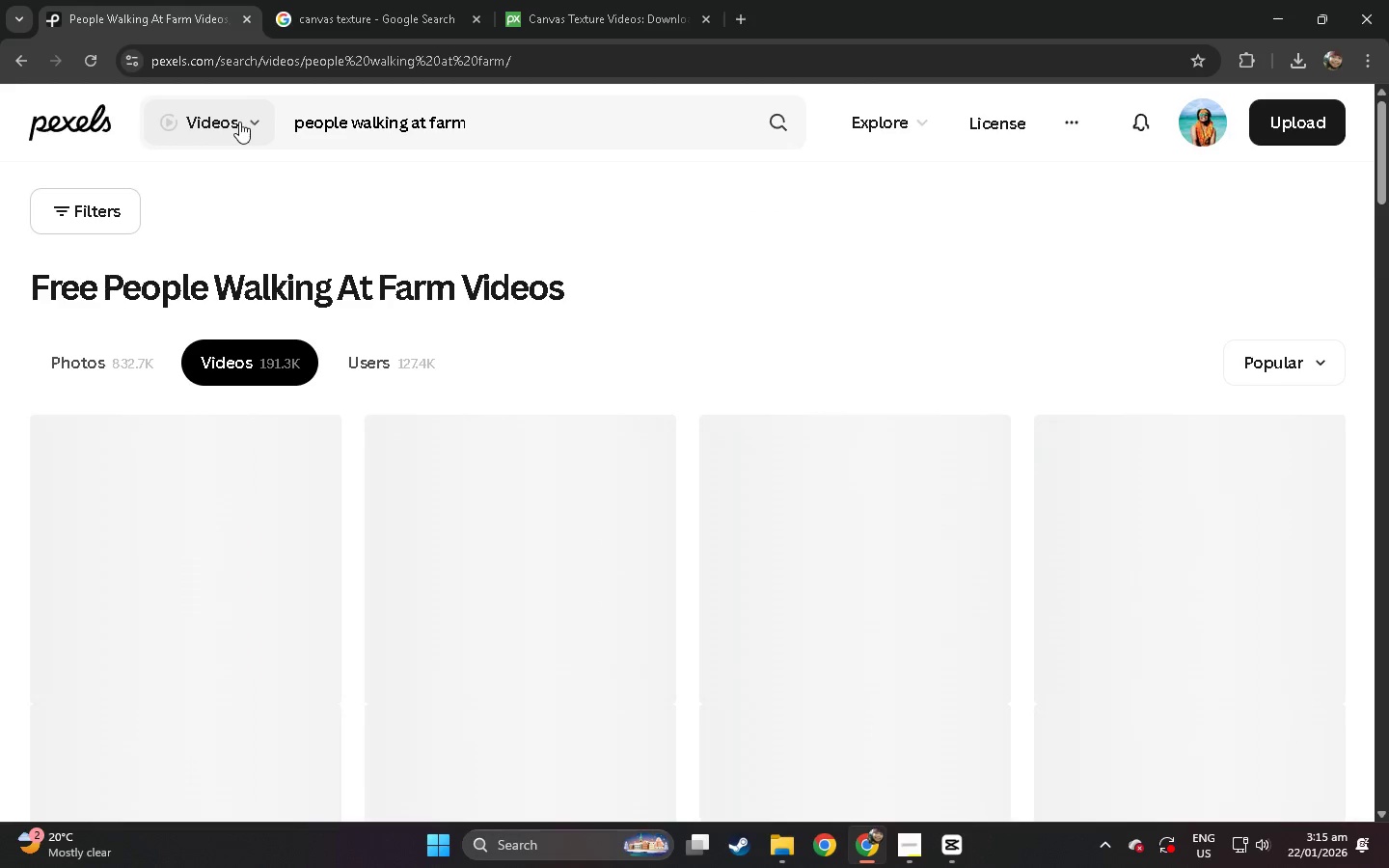 
scroll: coordinate [162, 289], scroll_direction: down, amount: 6.0
 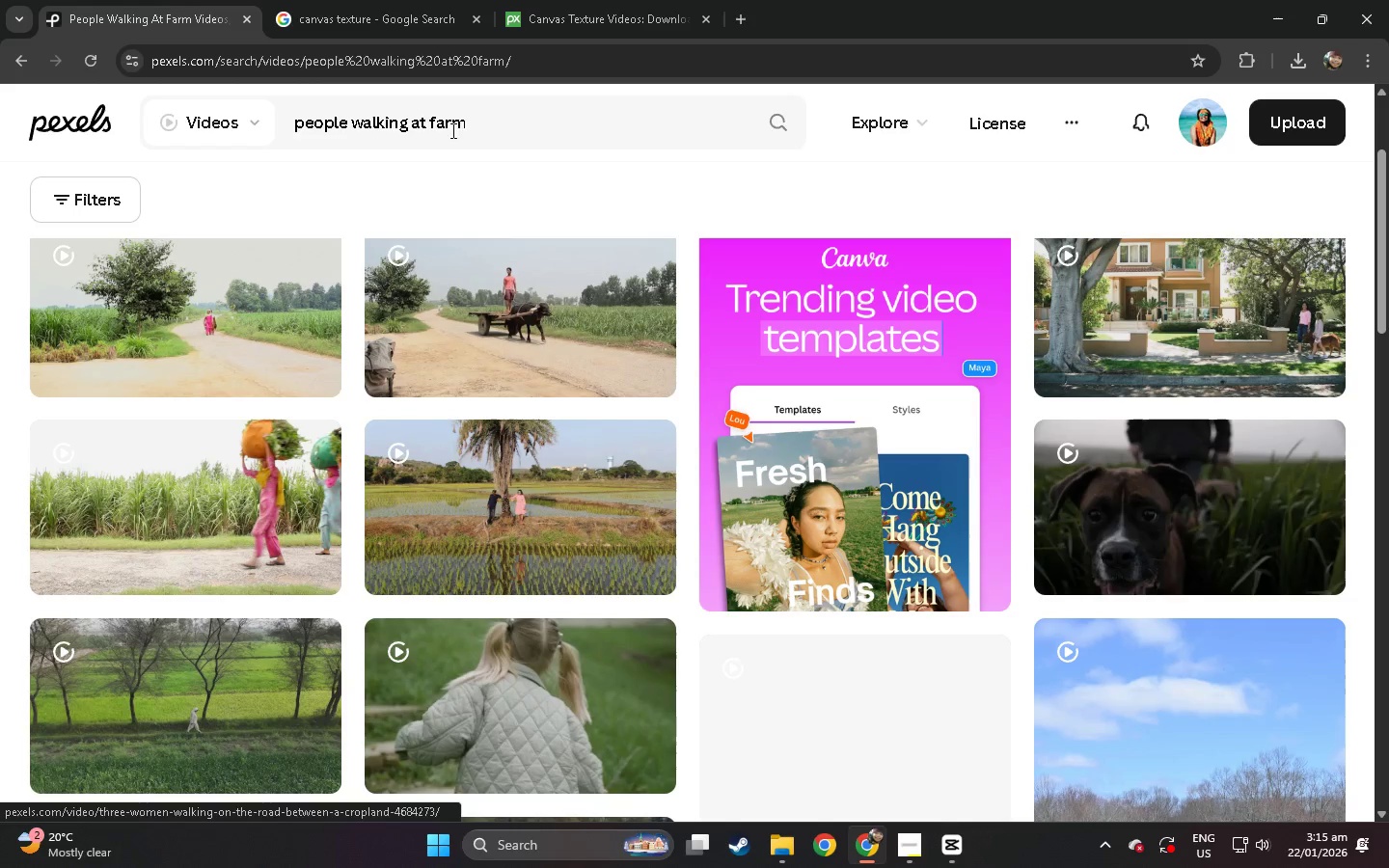 
left_click_drag(start_coordinate=[477, 124], to_coordinate=[432, 135])
 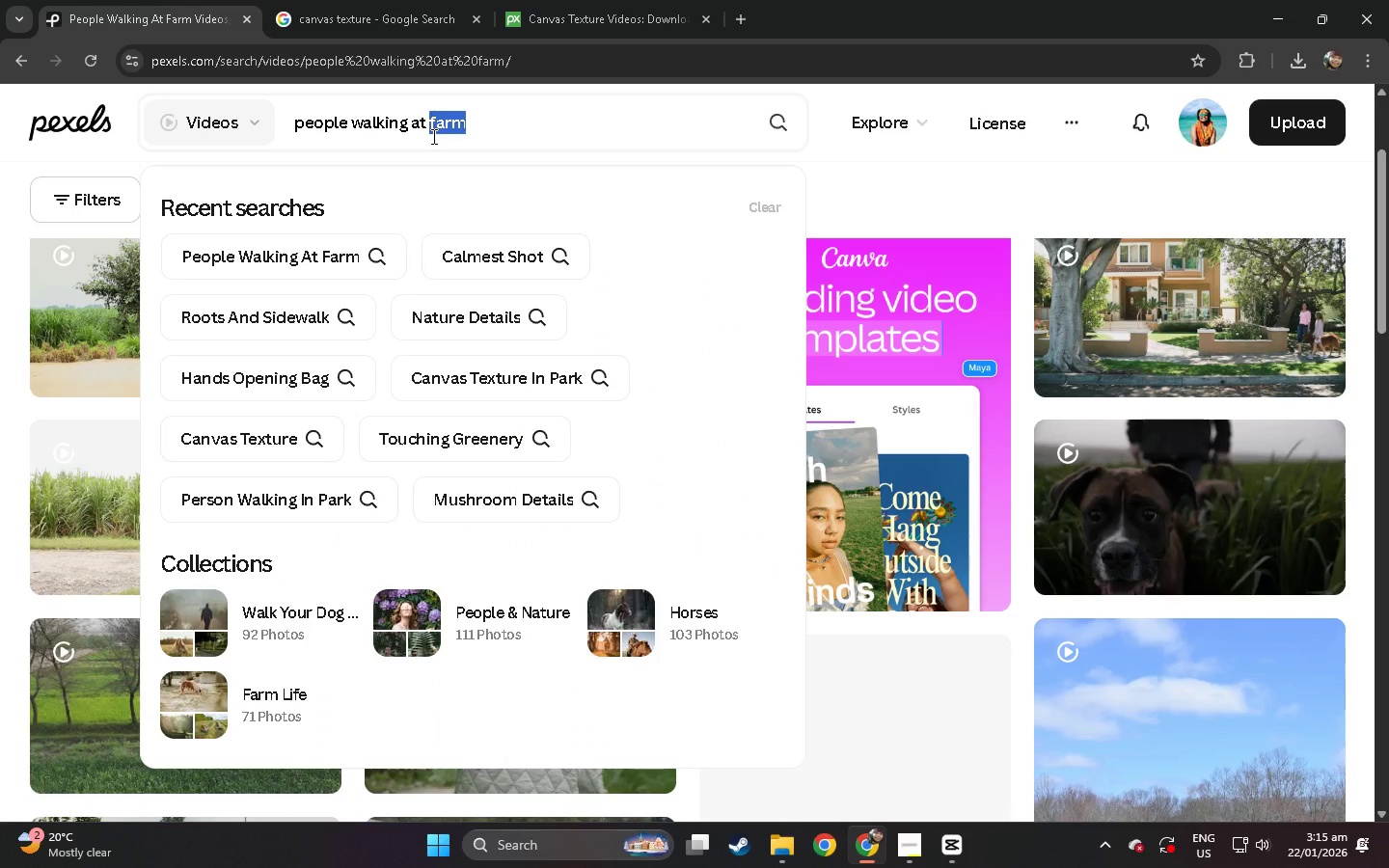 
key(Backspace)
type(oa)
key(Backspace)
key(Backspace)
type(park)
 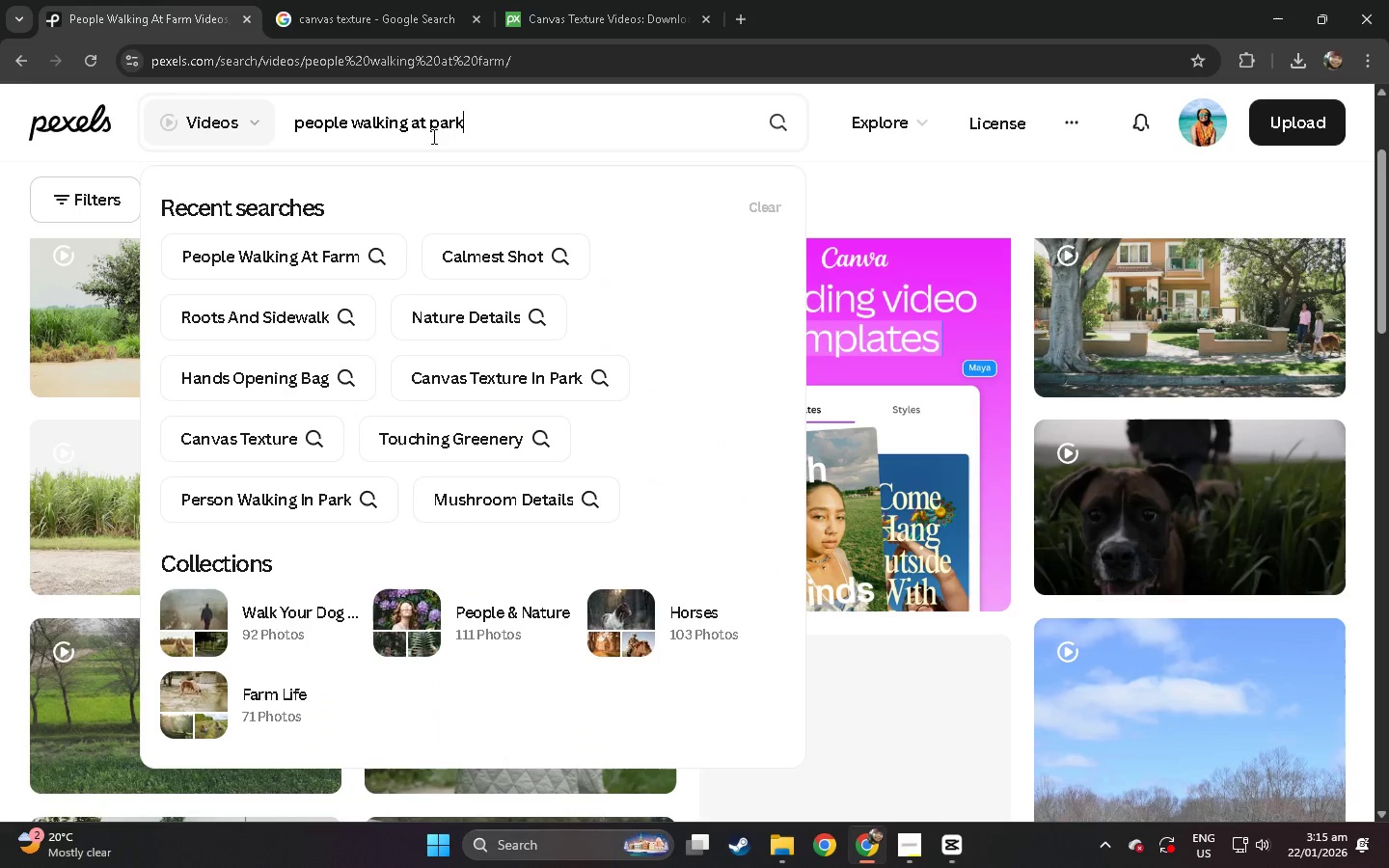 
key(Enter)
 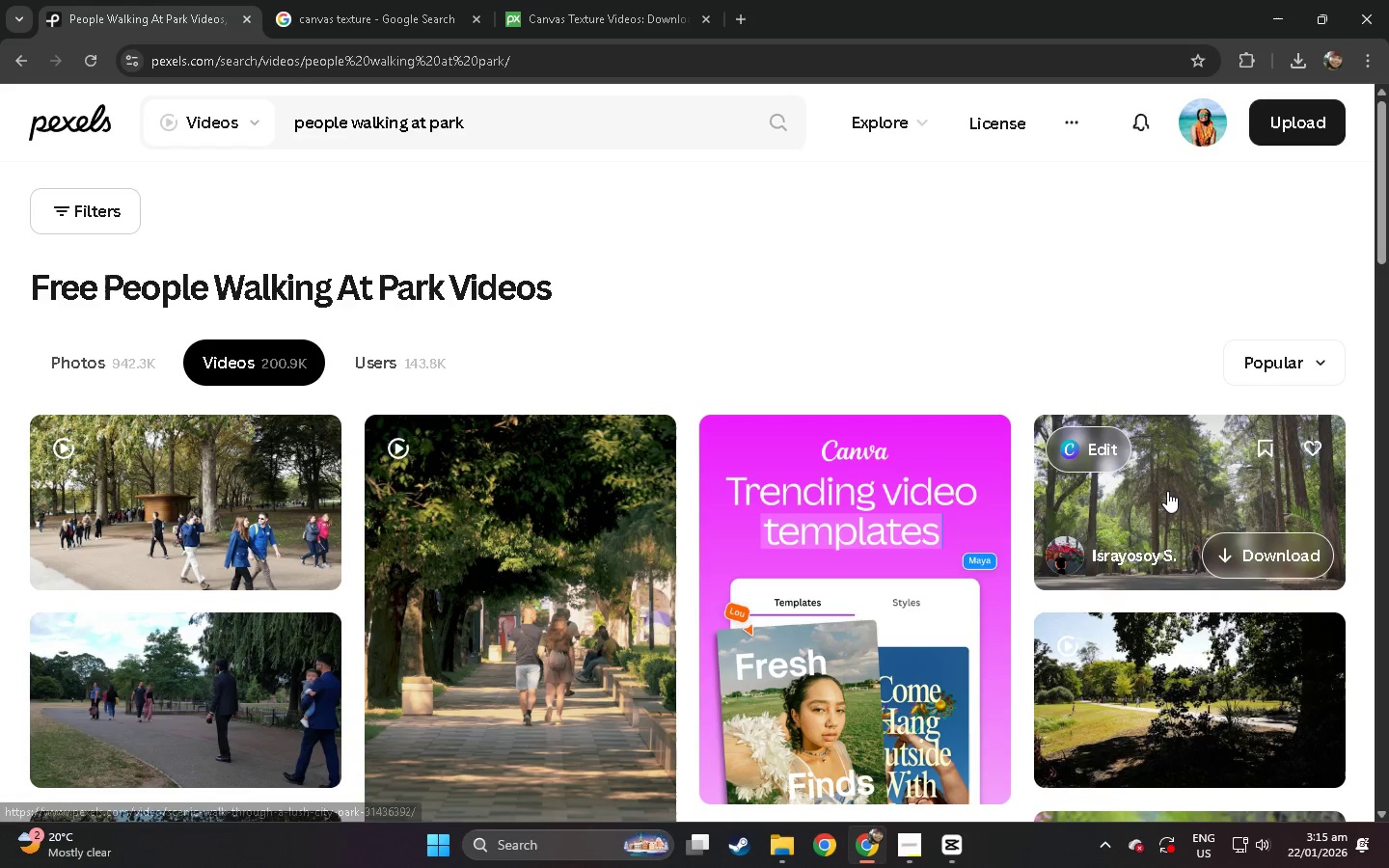 
wait(6.62)
 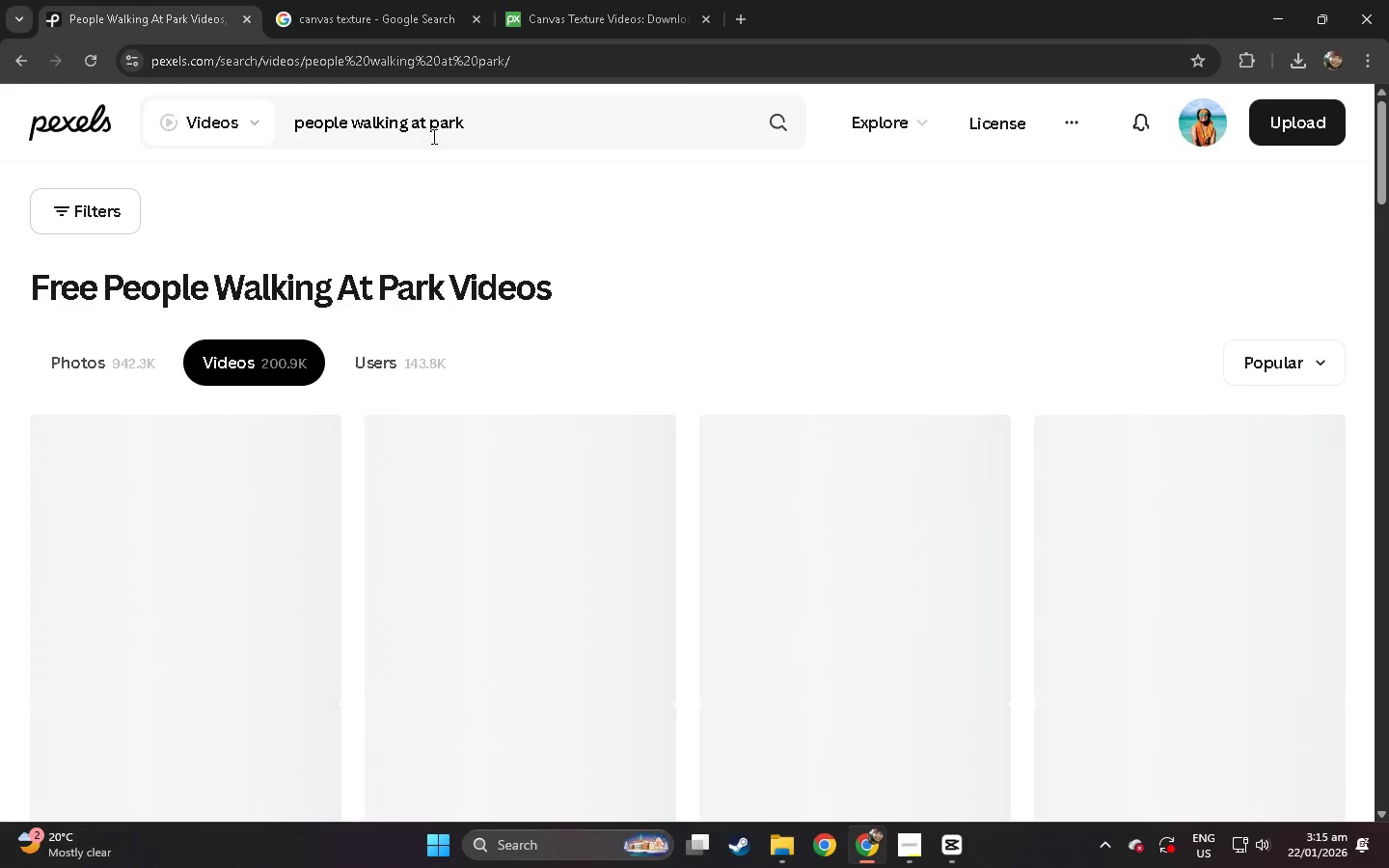 
scroll: coordinate [806, 458], scroll_direction: down, amount: 5.0
 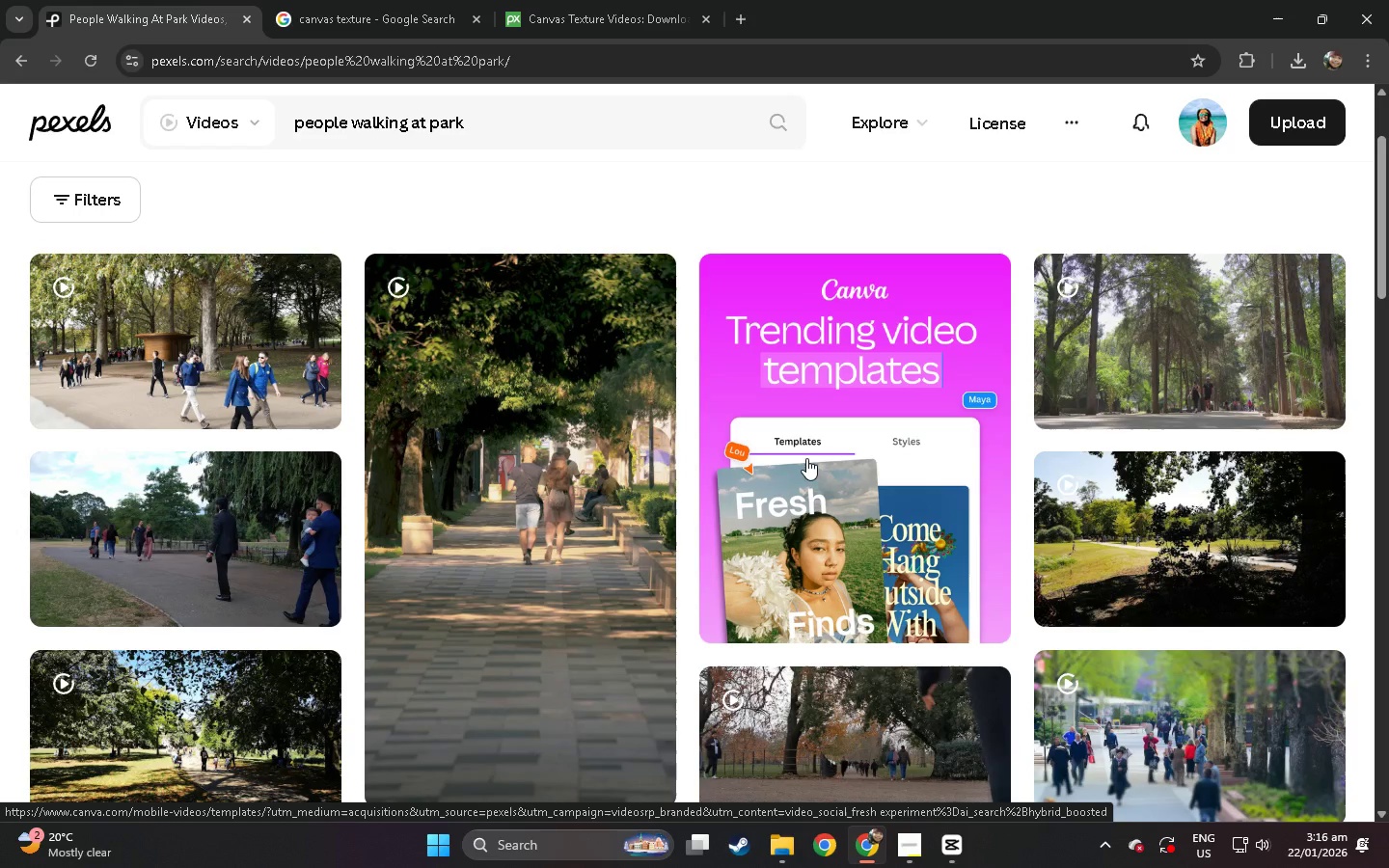 
wait(8.66)
 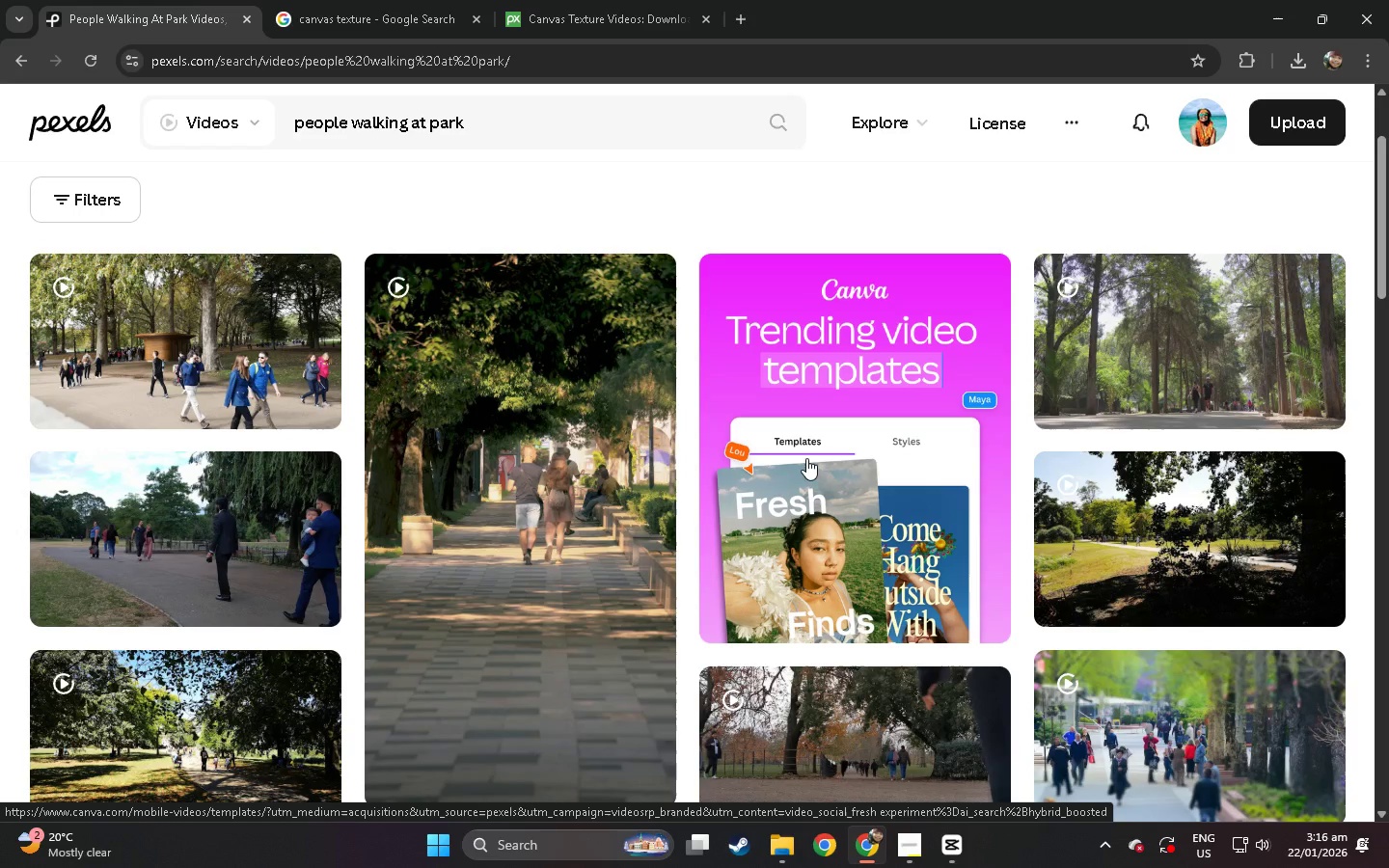 
left_click_drag(start_coordinate=[354, 126], to_coordinate=[275, 128])
 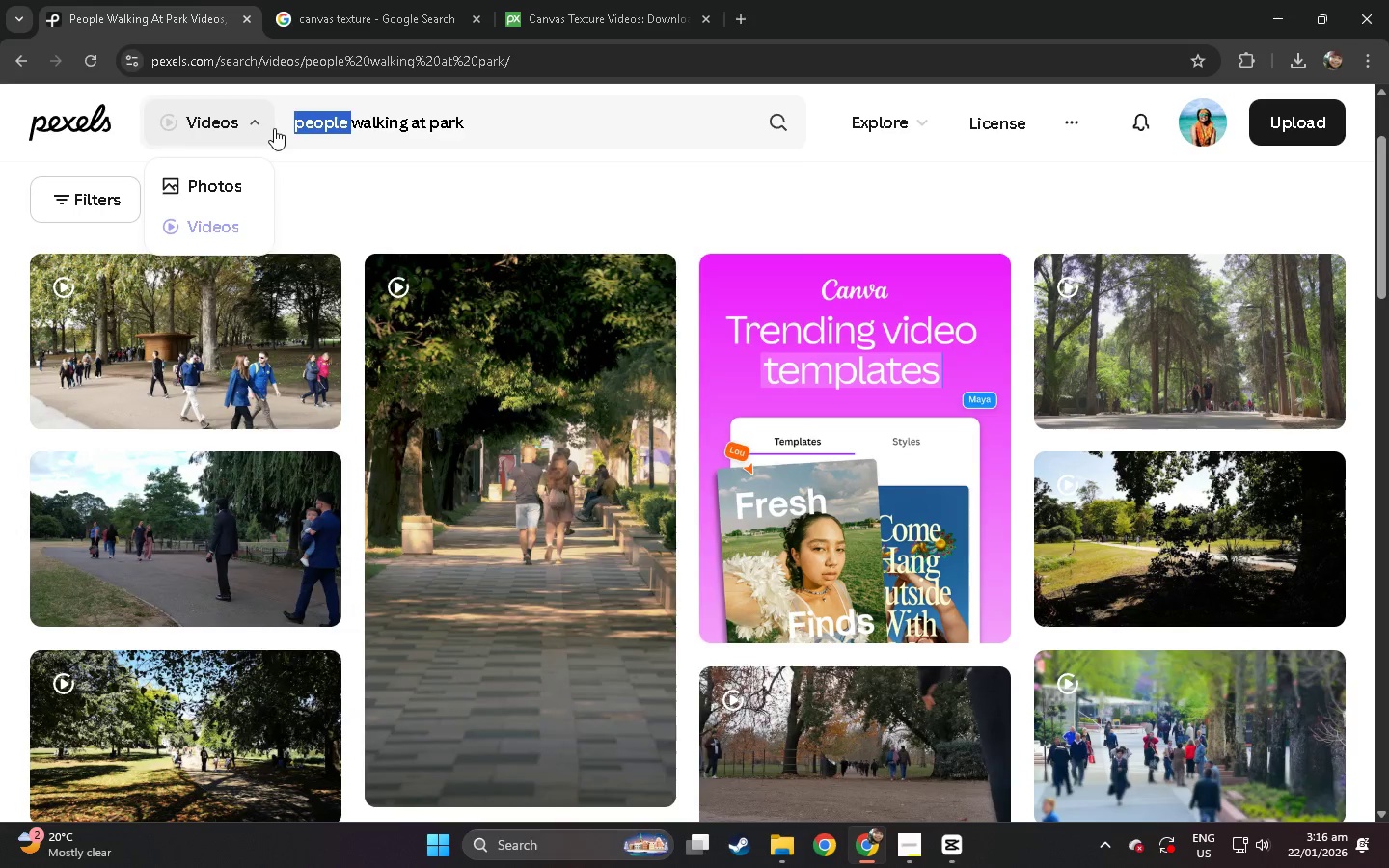 
type(persdo)
key(Backspace)
key(Backspace)
type(on )
 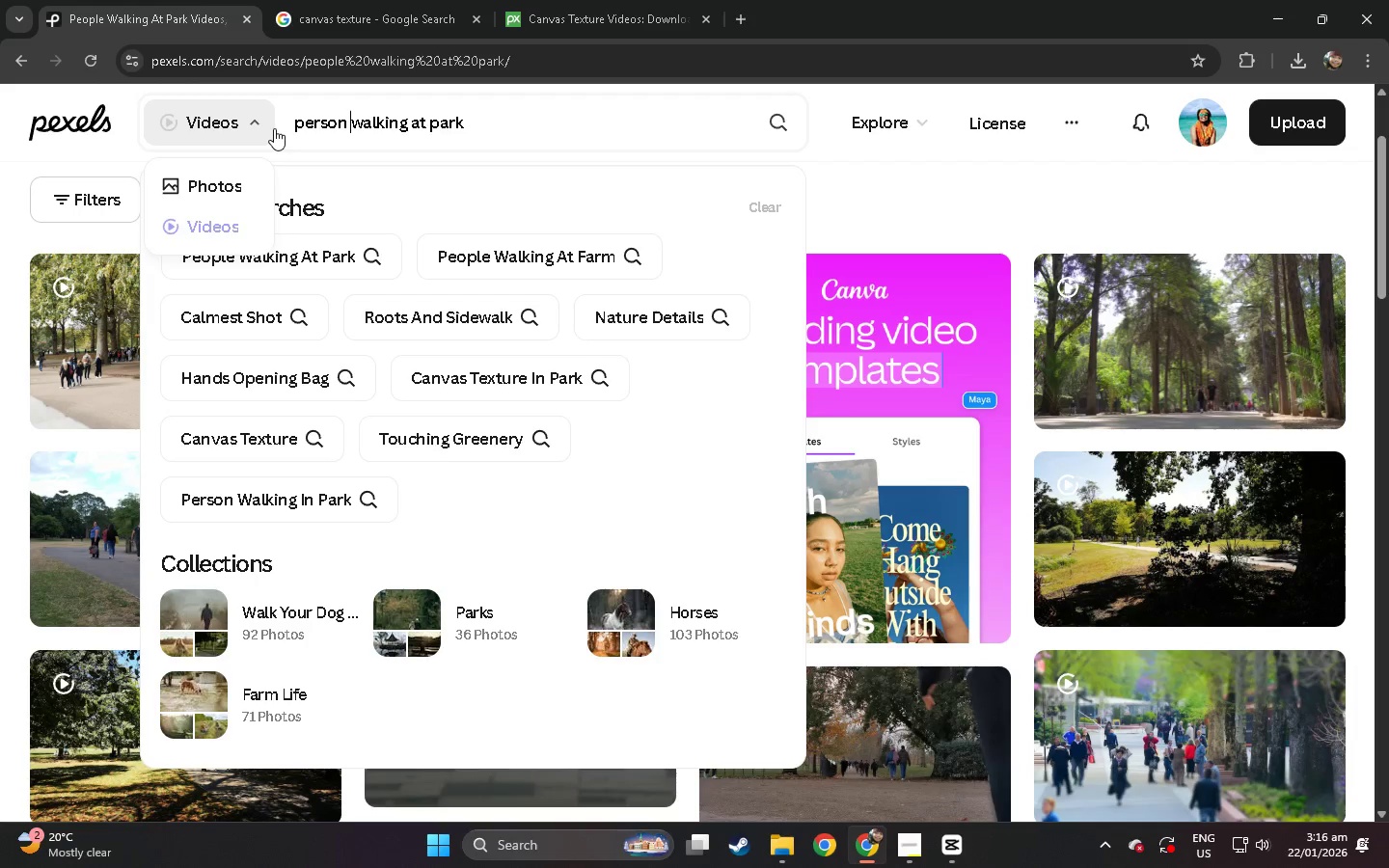 
key(Enter)
 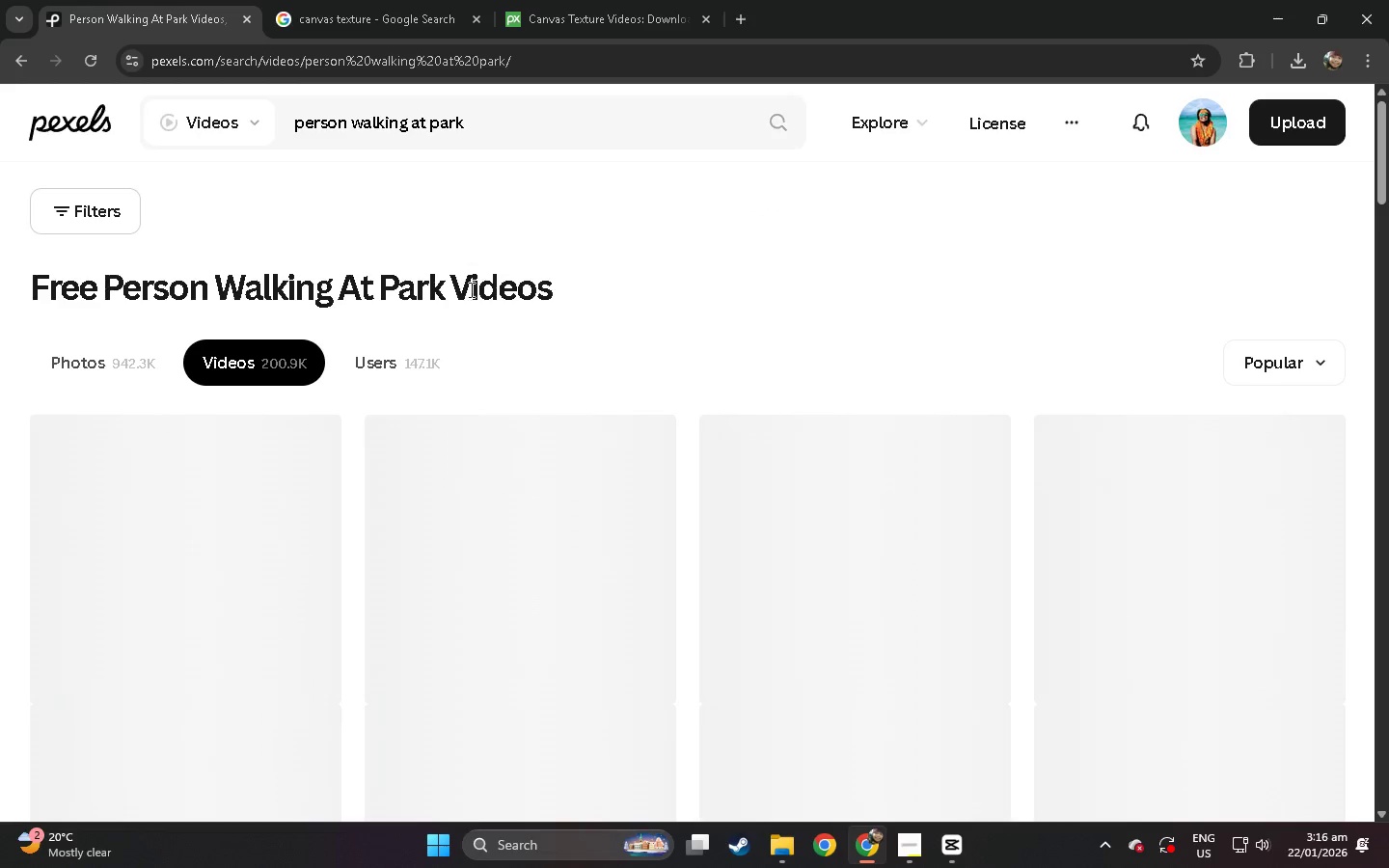 
scroll: coordinate [494, 256], scroll_direction: down, amount: 6.0
 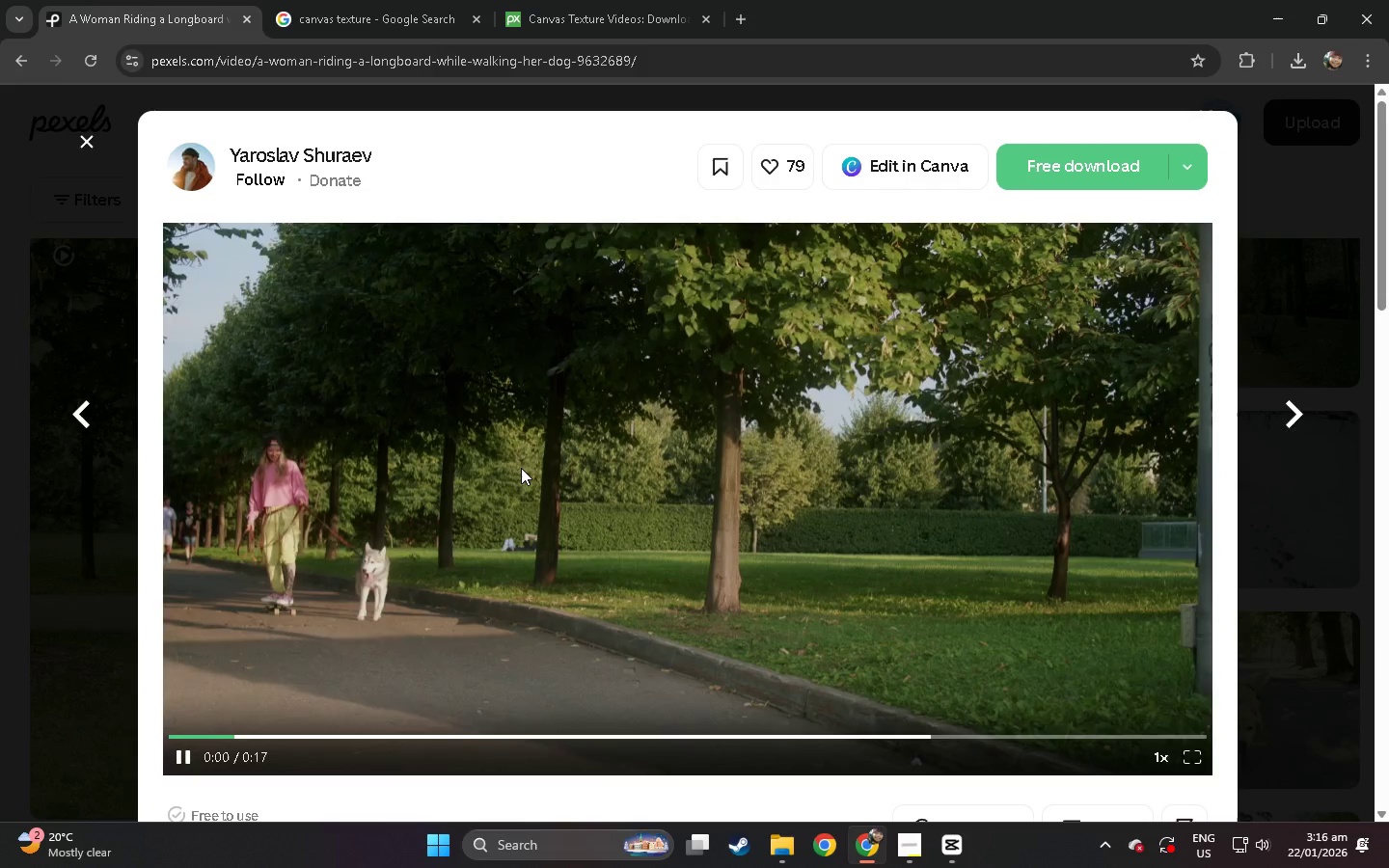 
left_click([0, 498])
 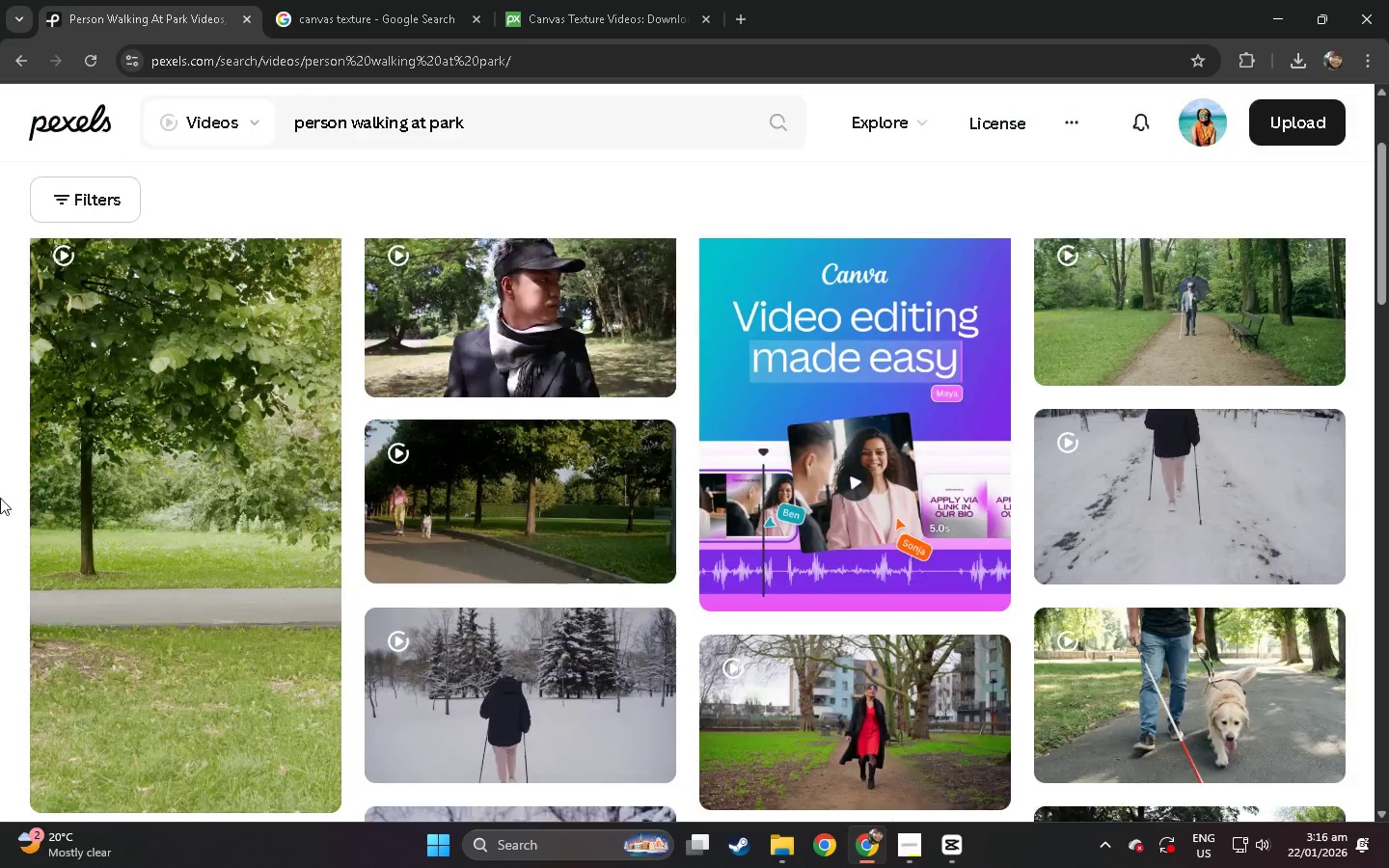 
scroll: coordinate [152, 450], scroll_direction: down, amount: 40.0
 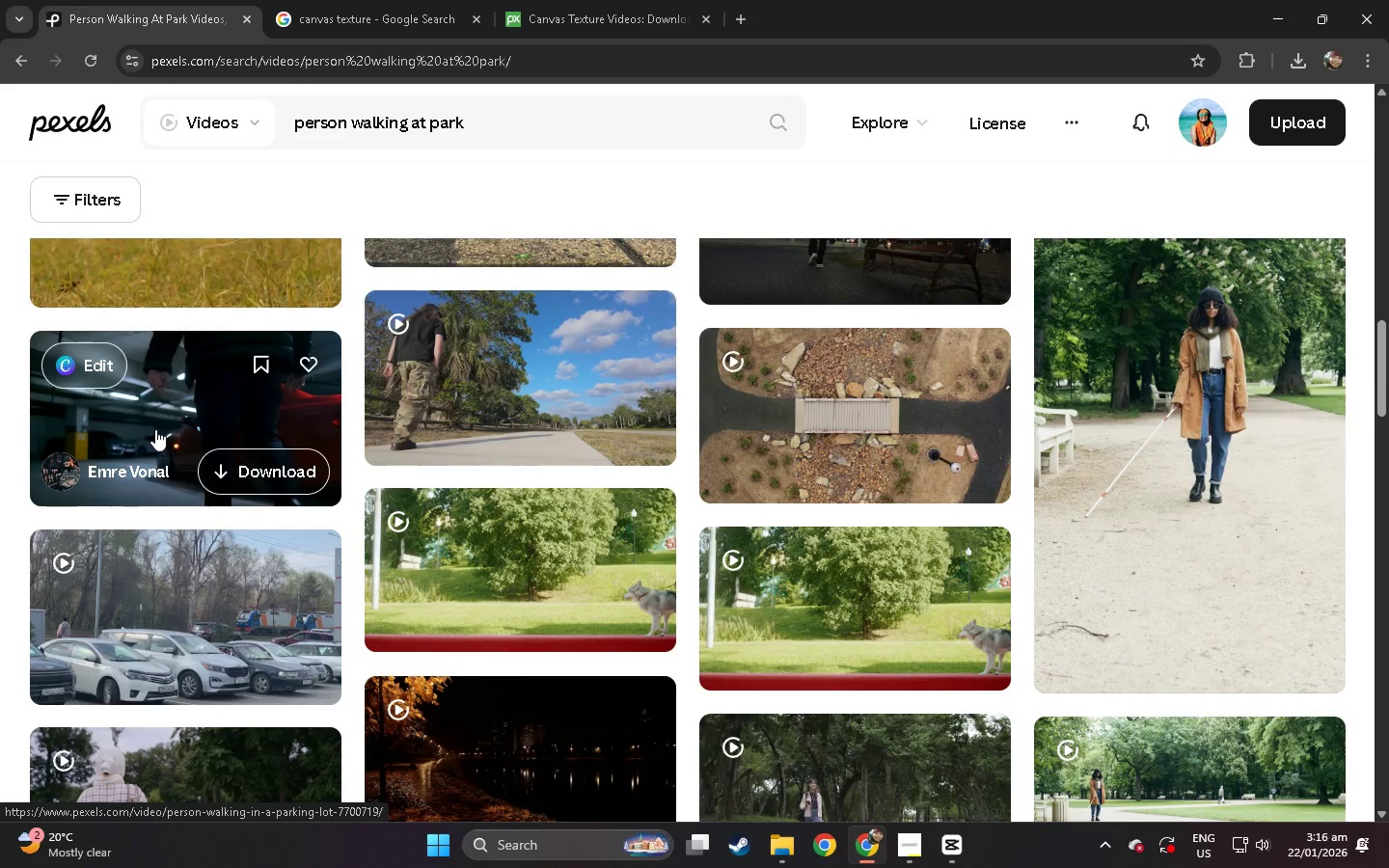 
scroll: coordinate [155, 429], scroll_direction: up, amount: 5.0
 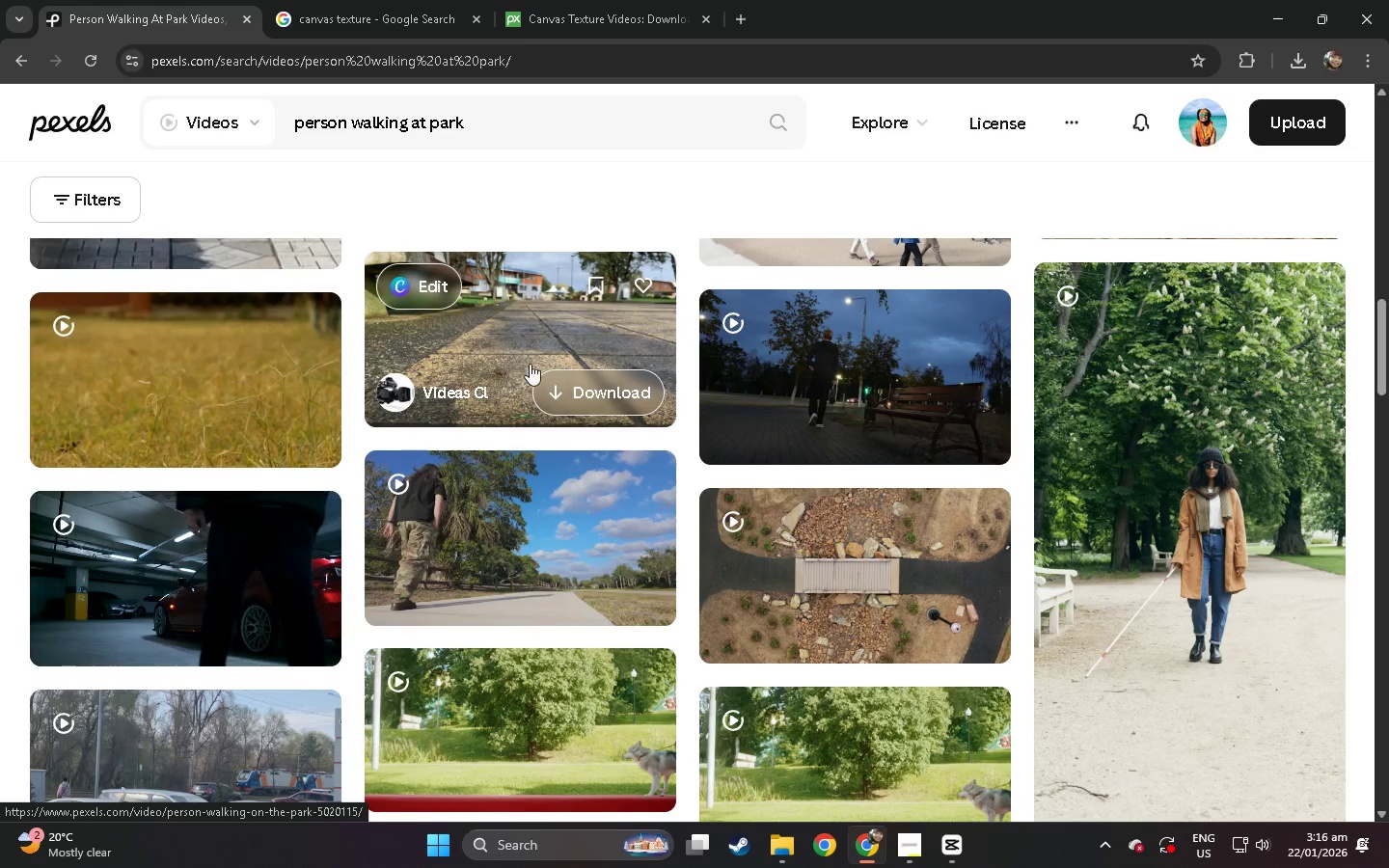 
scroll: coordinate [900, 322], scroll_direction: down, amount: 13.0
 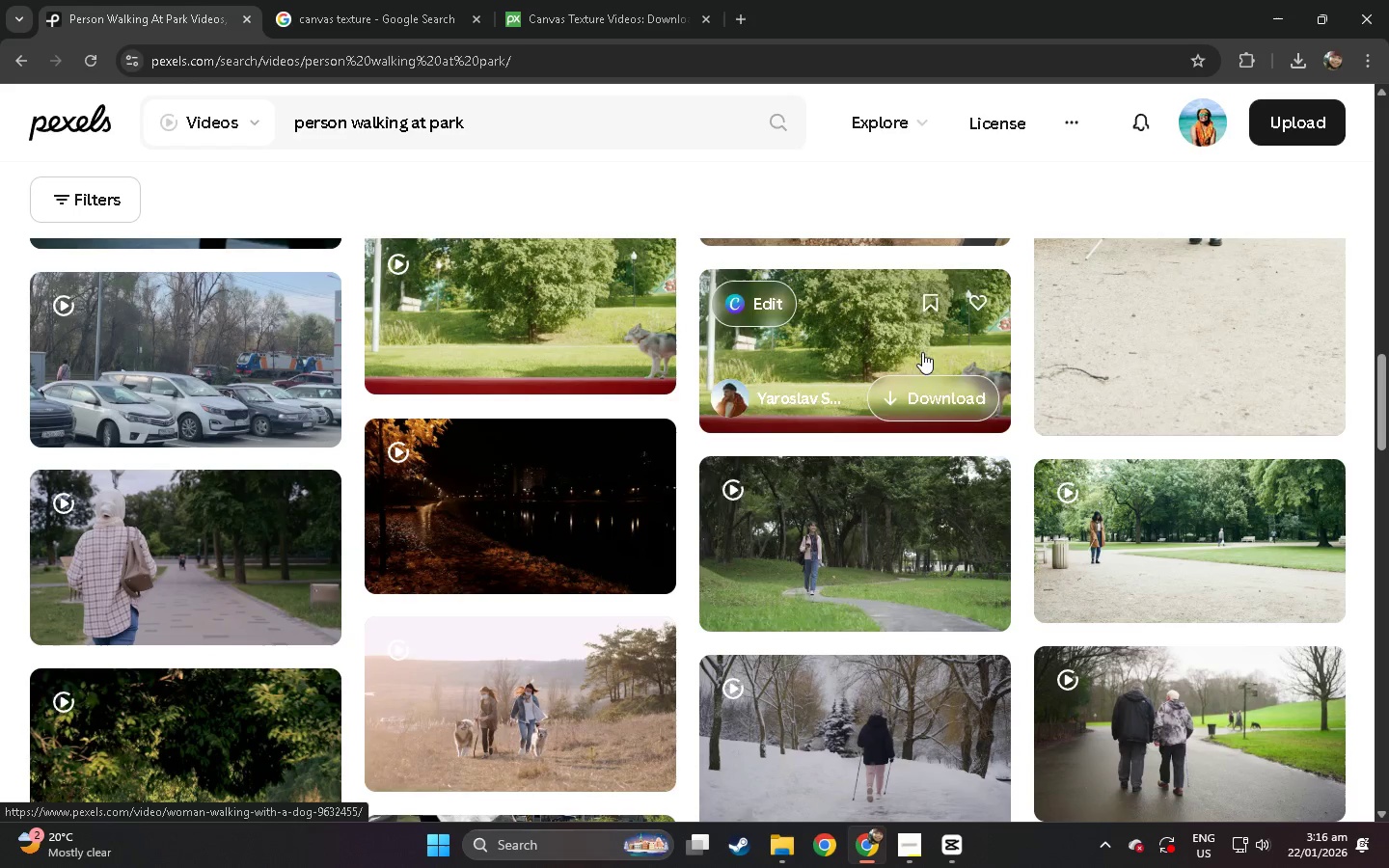 
left_click([846, 542])
 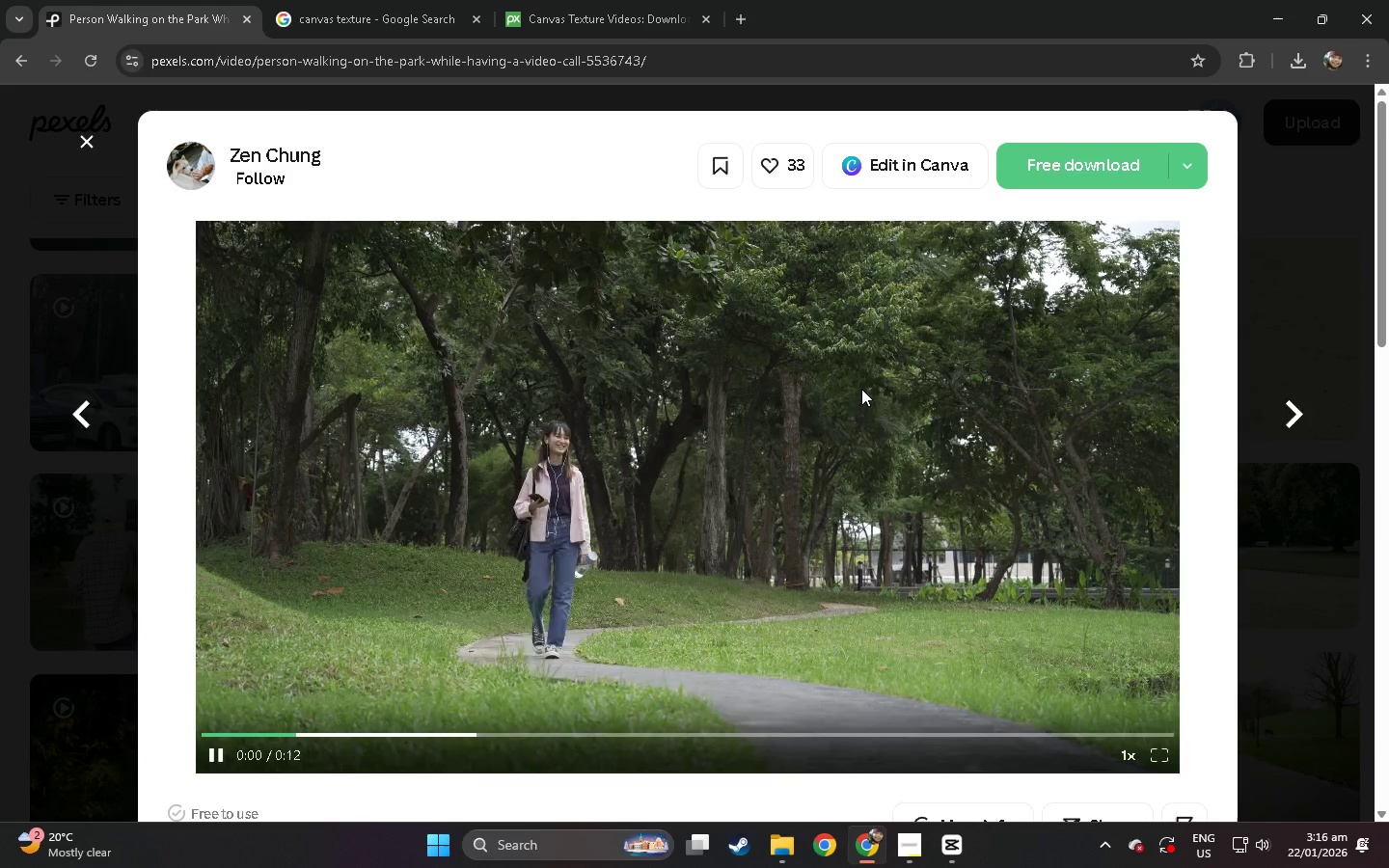 
wait(5.2)
 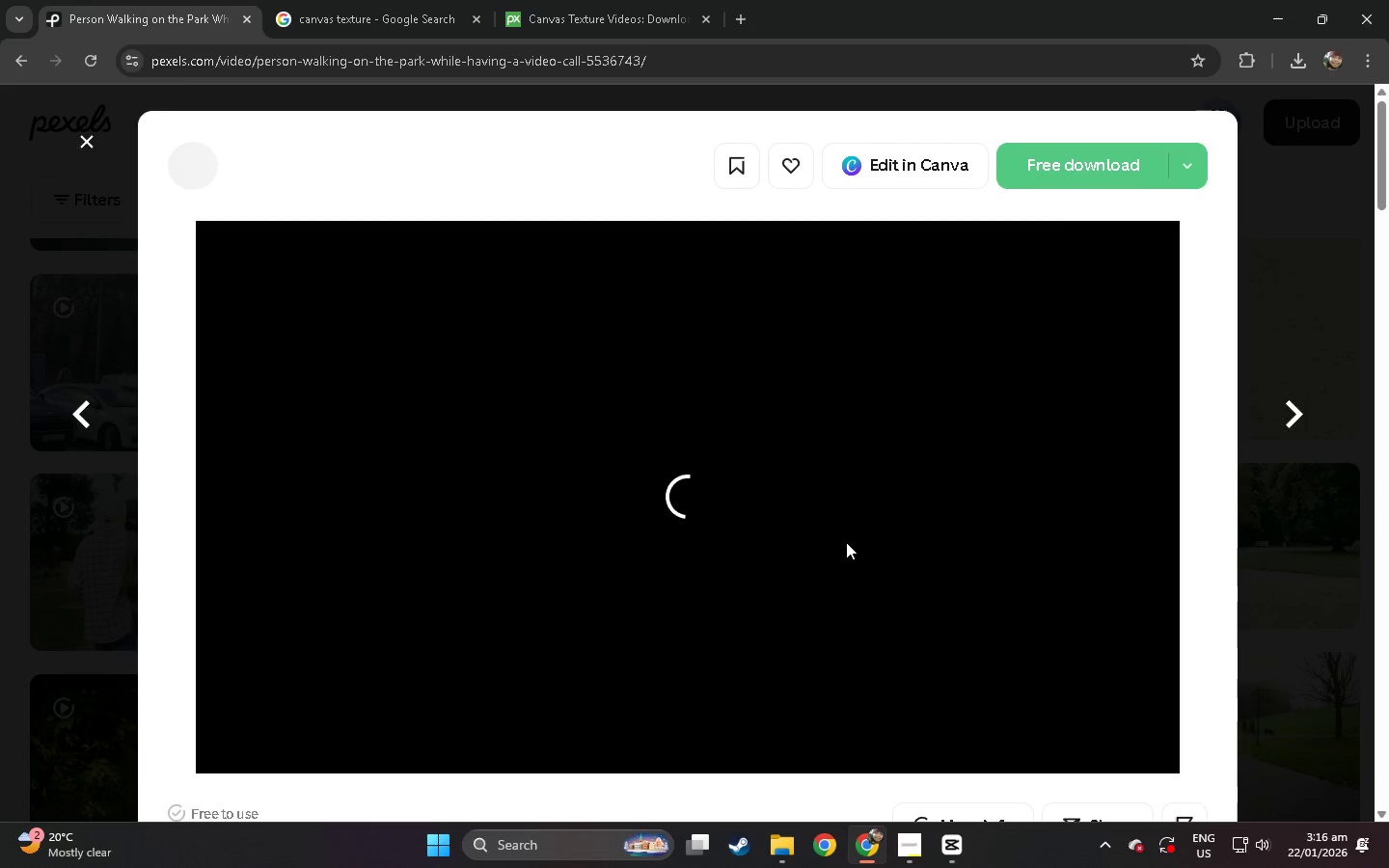 
left_click([1063, 176])
 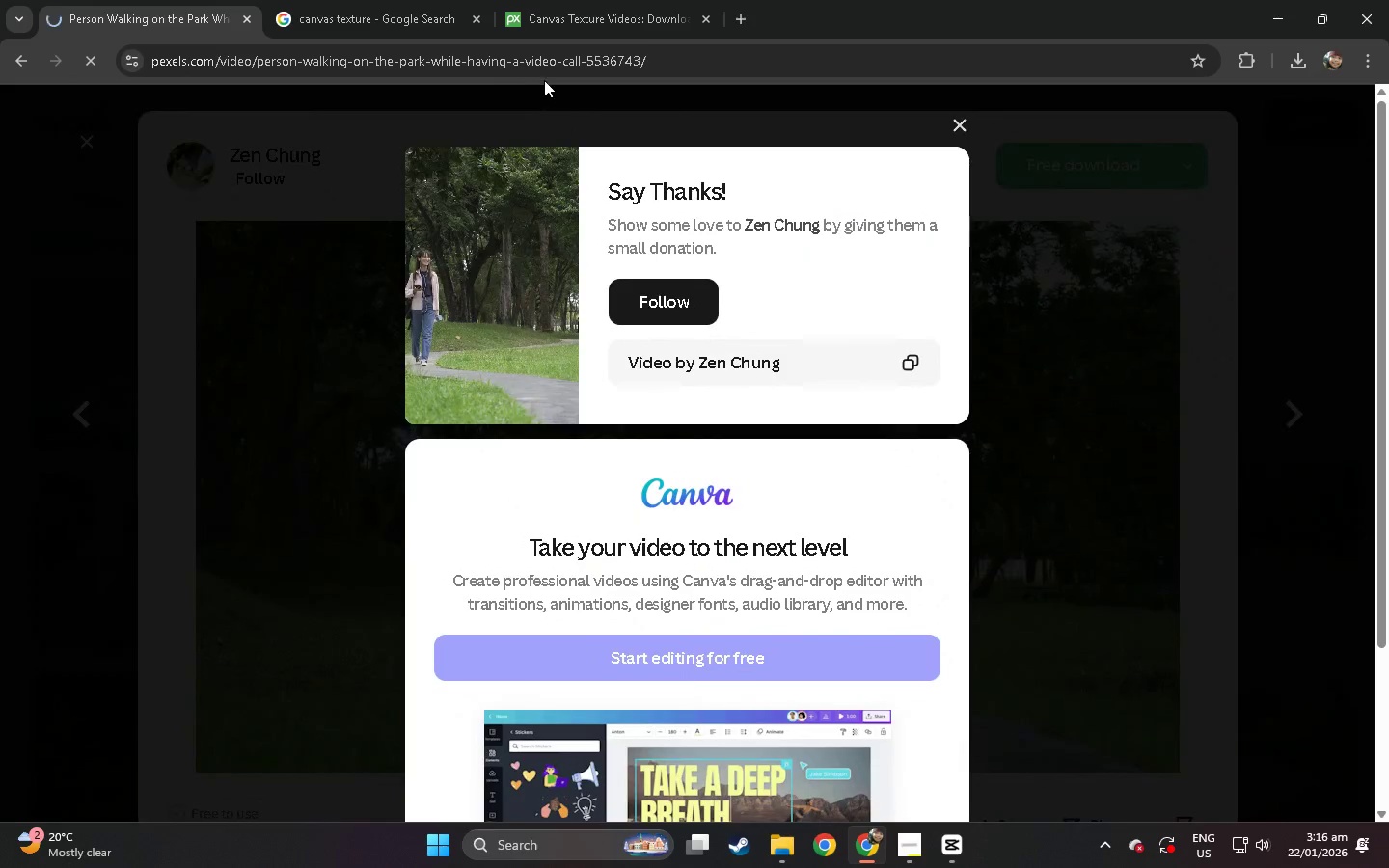 
left_click([544, 64])
 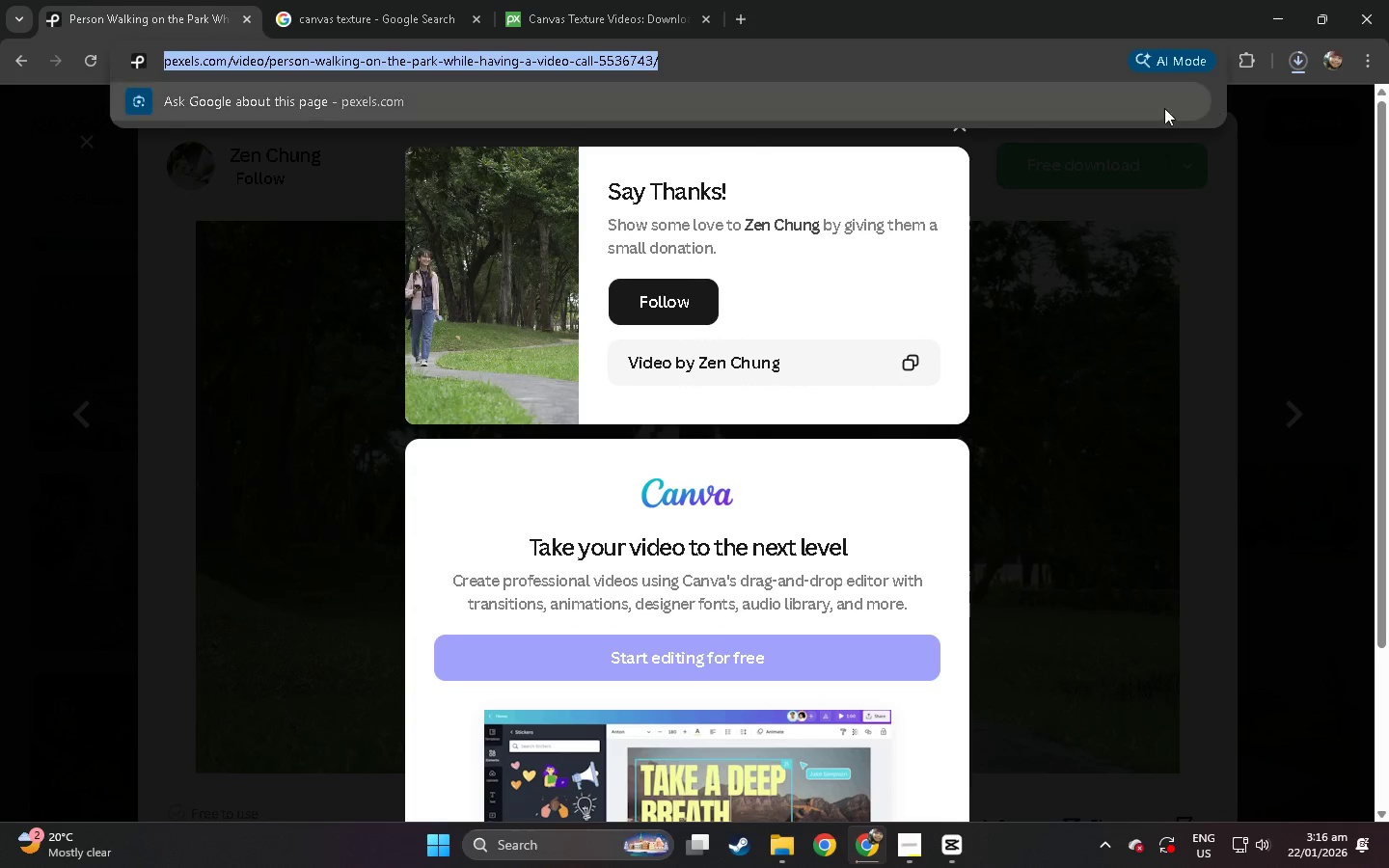 
left_click([1124, 0])
 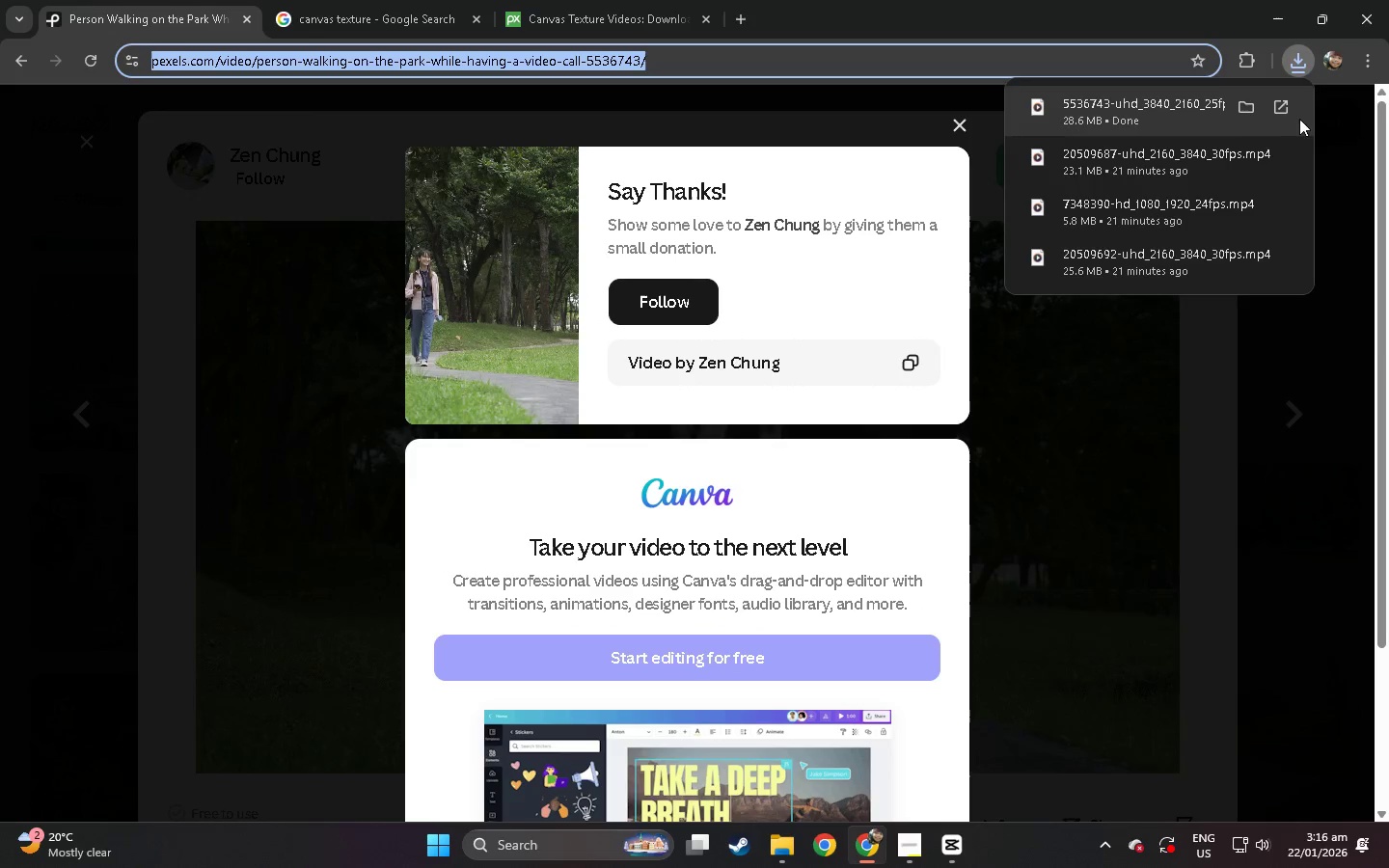 
left_click_drag(start_coordinate=[1151, 116], to_coordinate=[416, 438])
 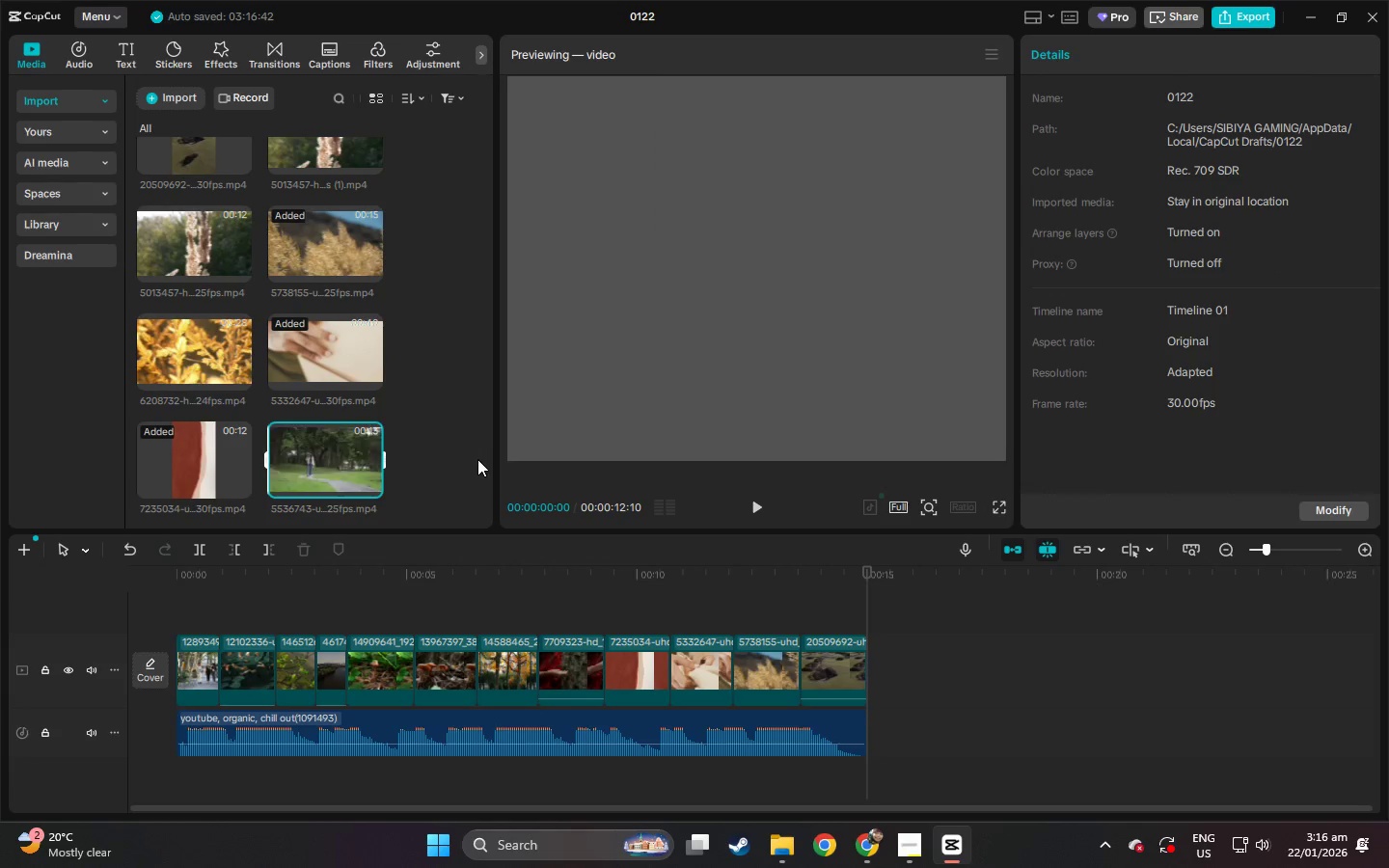 
key(Alt+Tab)
 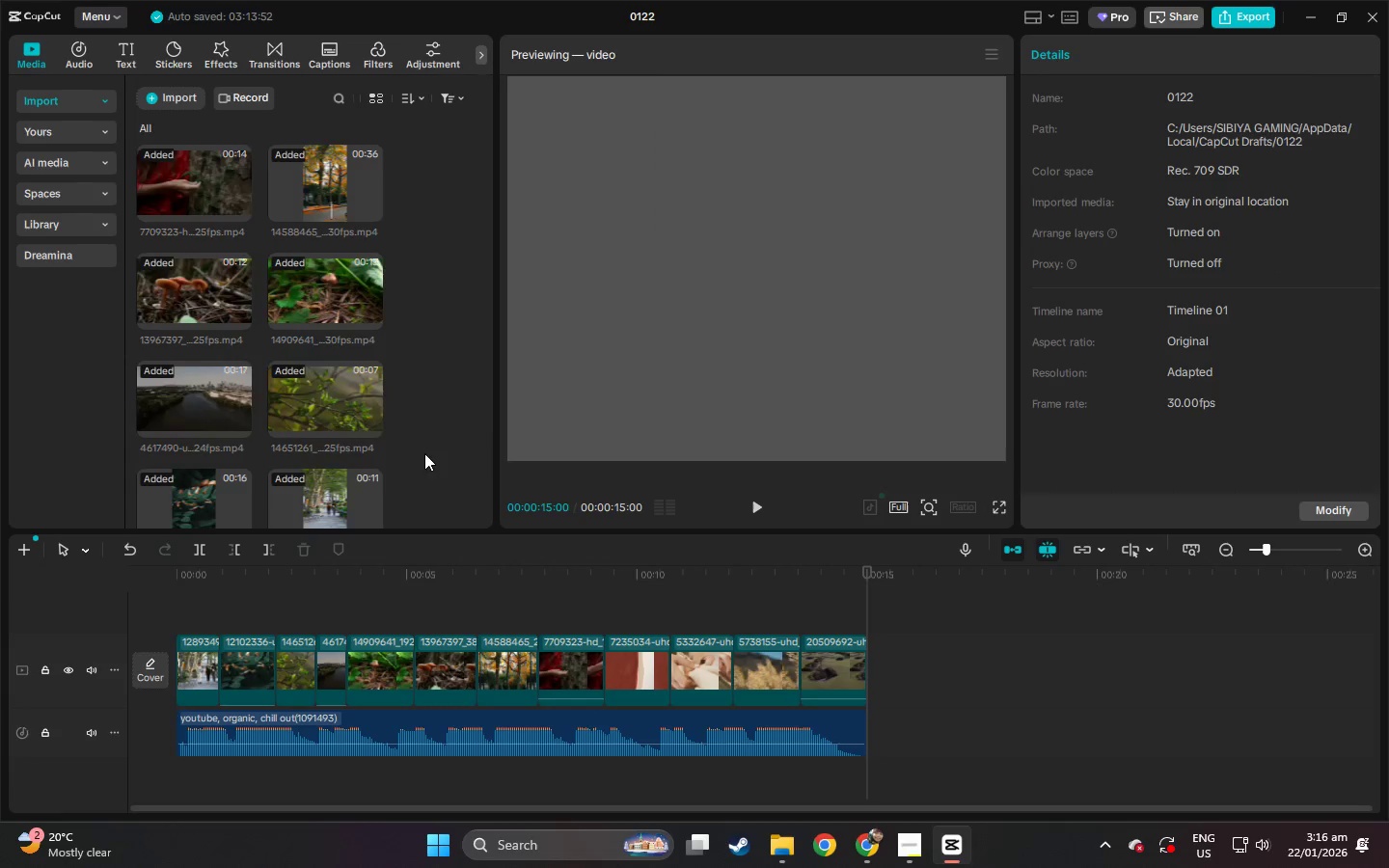 
left_click_drag(start_coordinate=[313, 448], to_coordinate=[499, 679])
 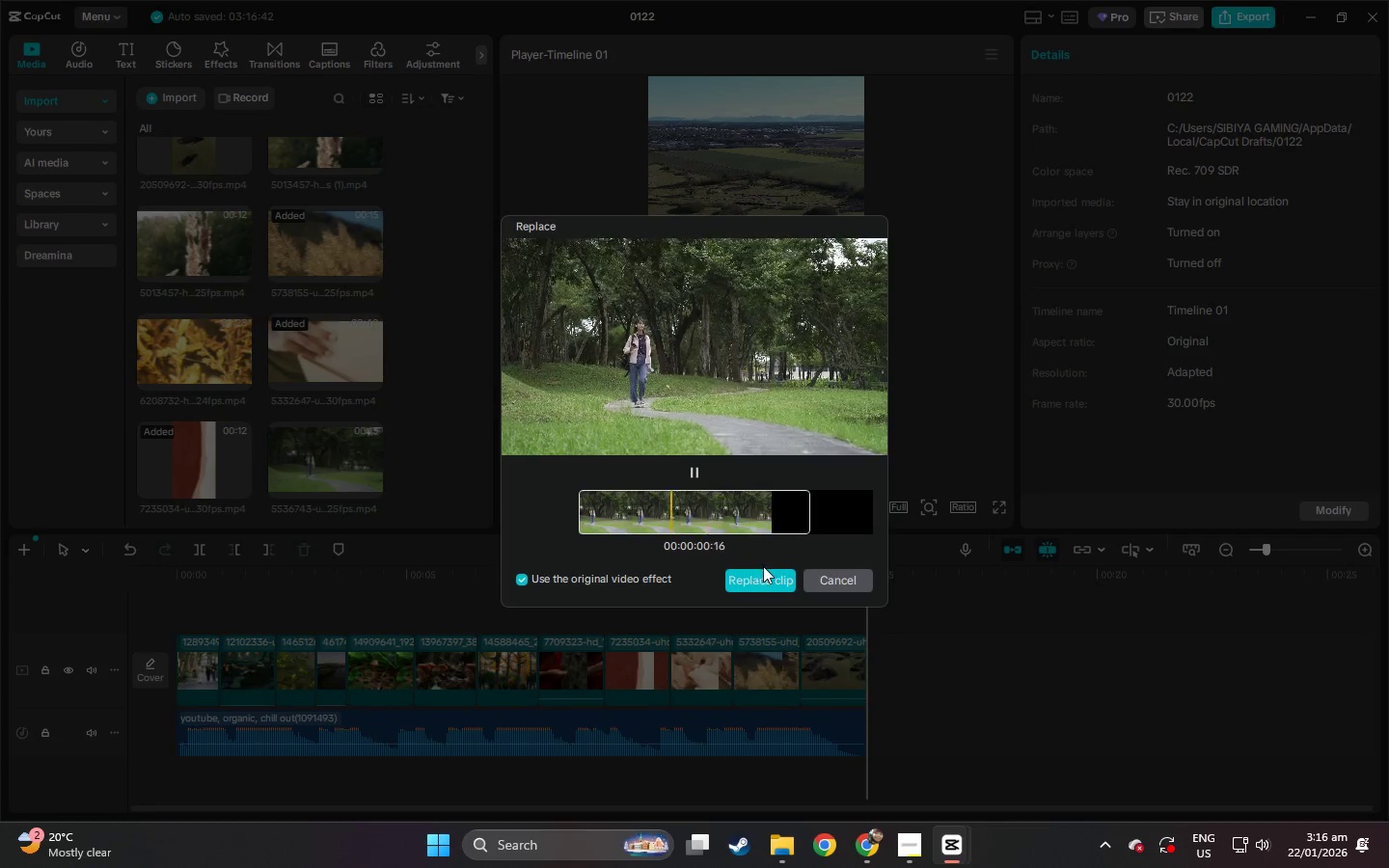 
scroll: coordinate [472, 459], scroll_direction: down, amount: 2.0
 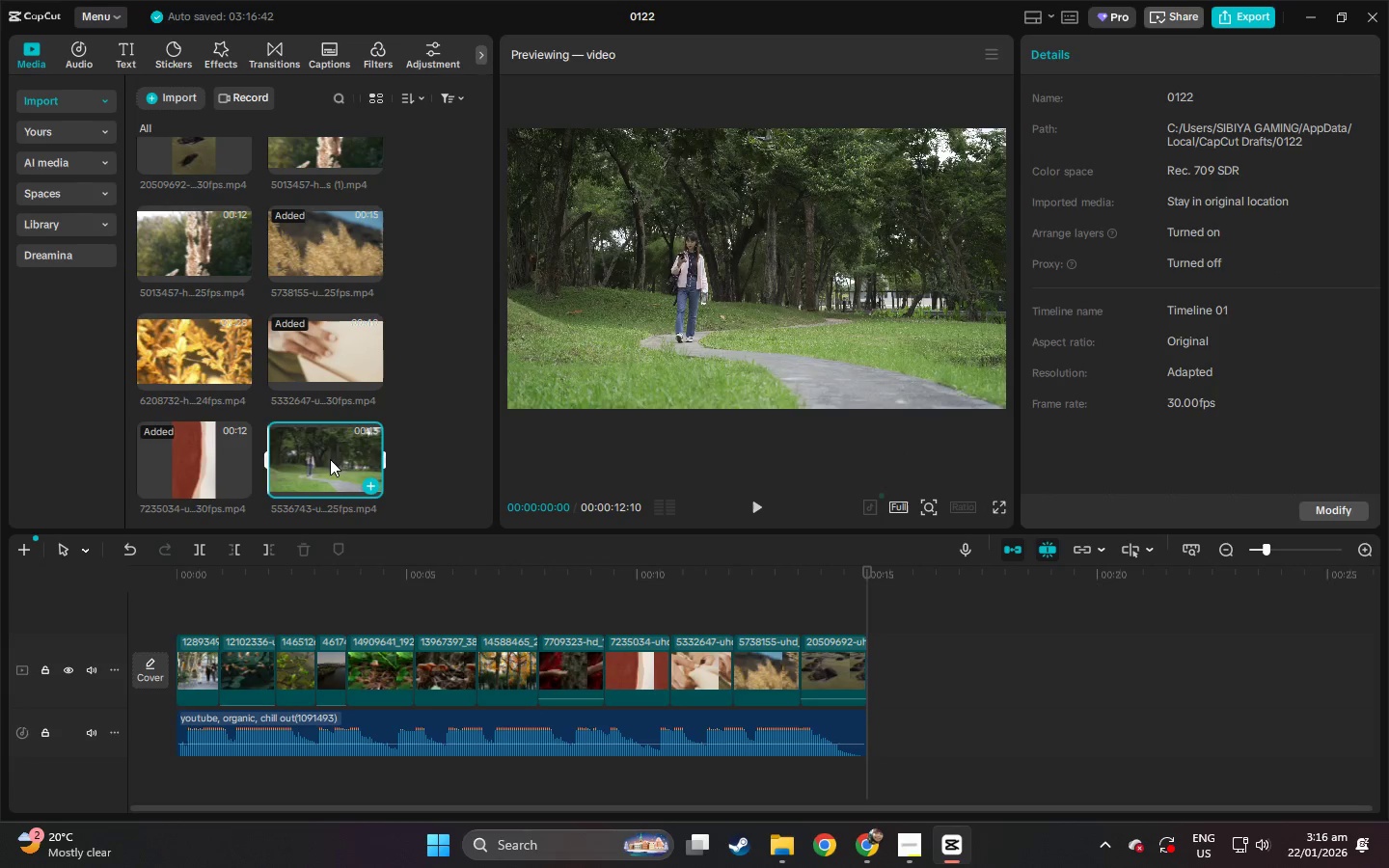 
left_click_drag(start_coordinate=[729, 531], to_coordinate=[346, 528])
 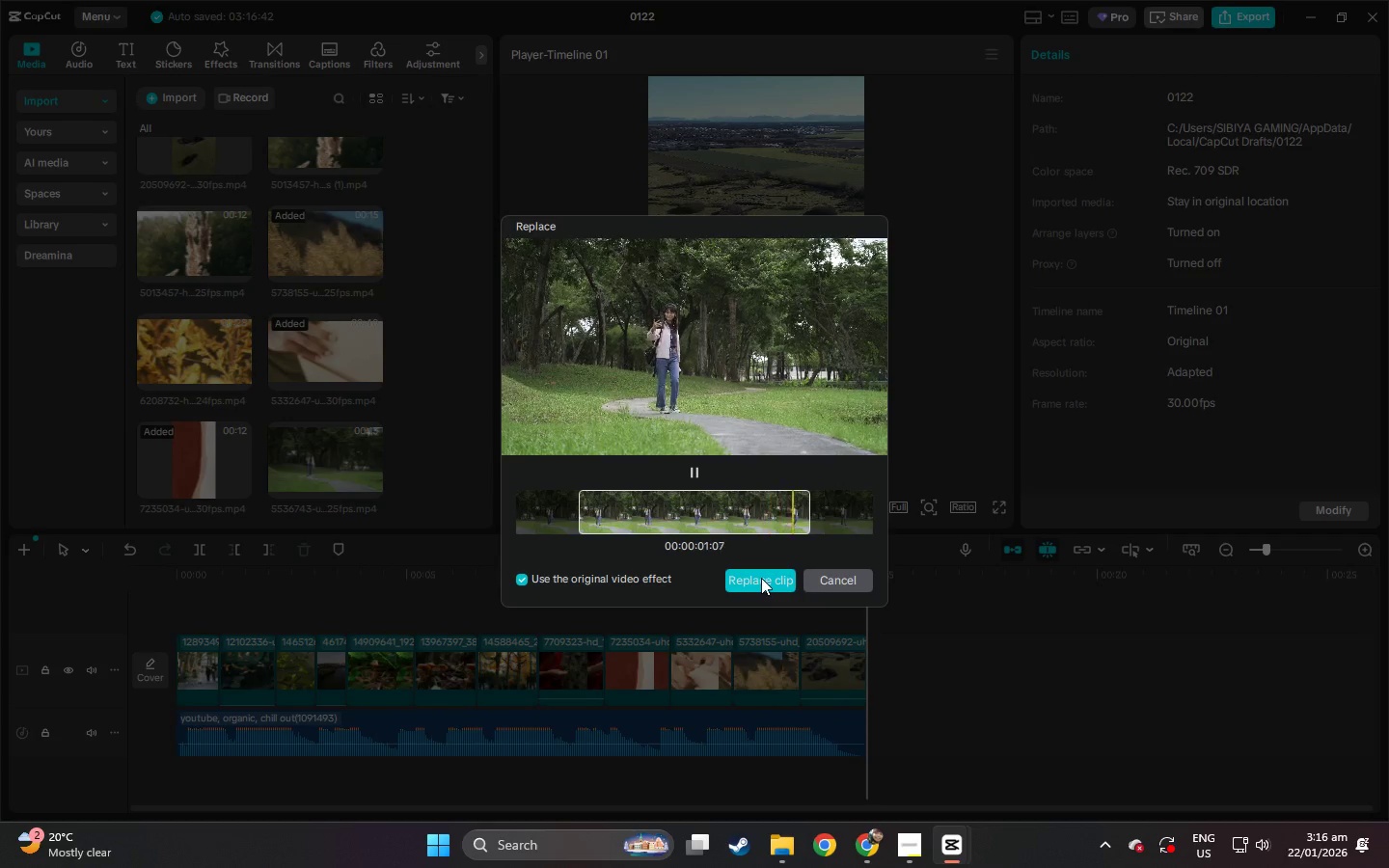 
left_click([762, 578])
 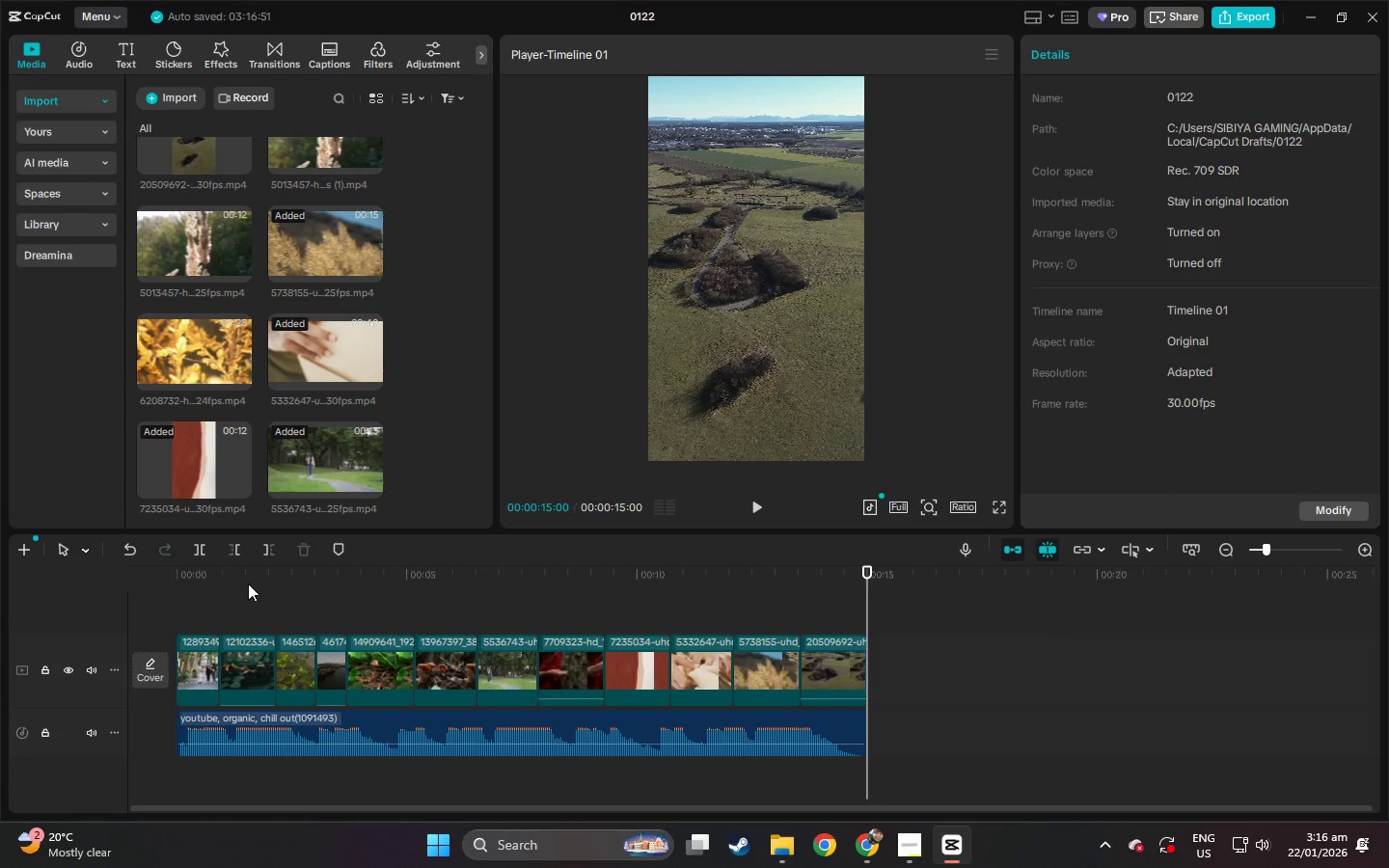 
left_click_drag(start_coordinate=[326, 573], to_coordinate=[125, 578])
 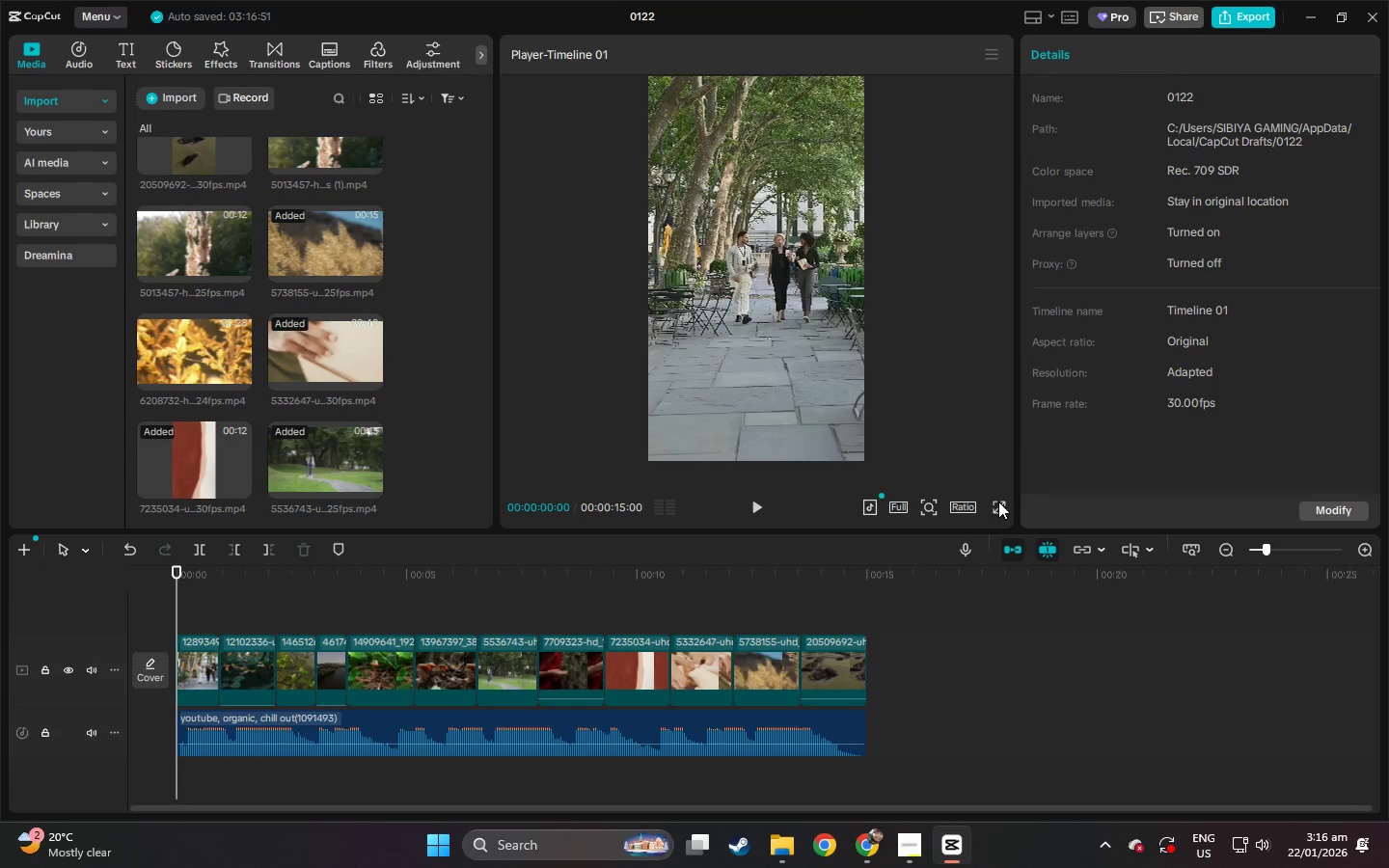 
left_click([998, 502])
 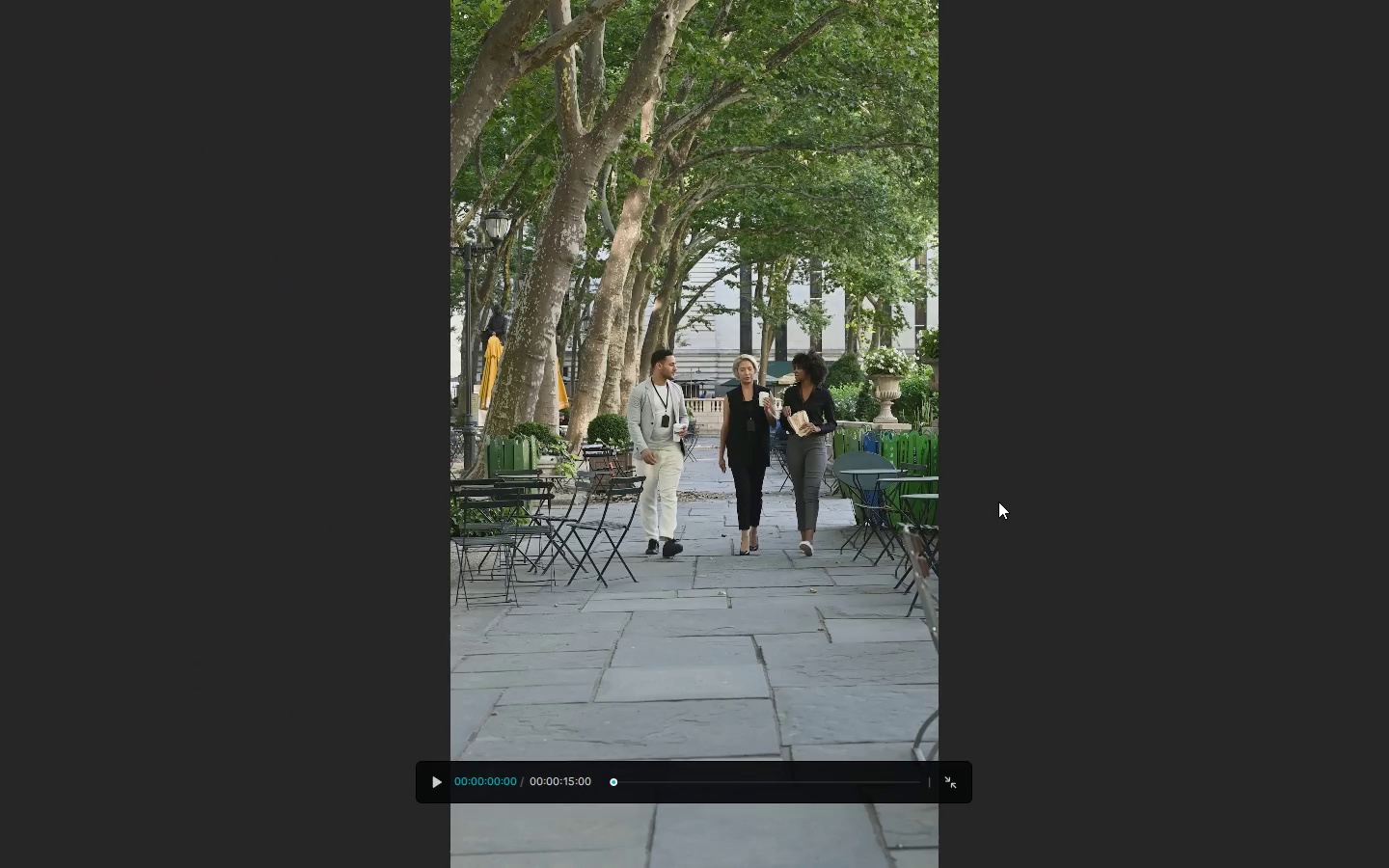 
key(Space)
 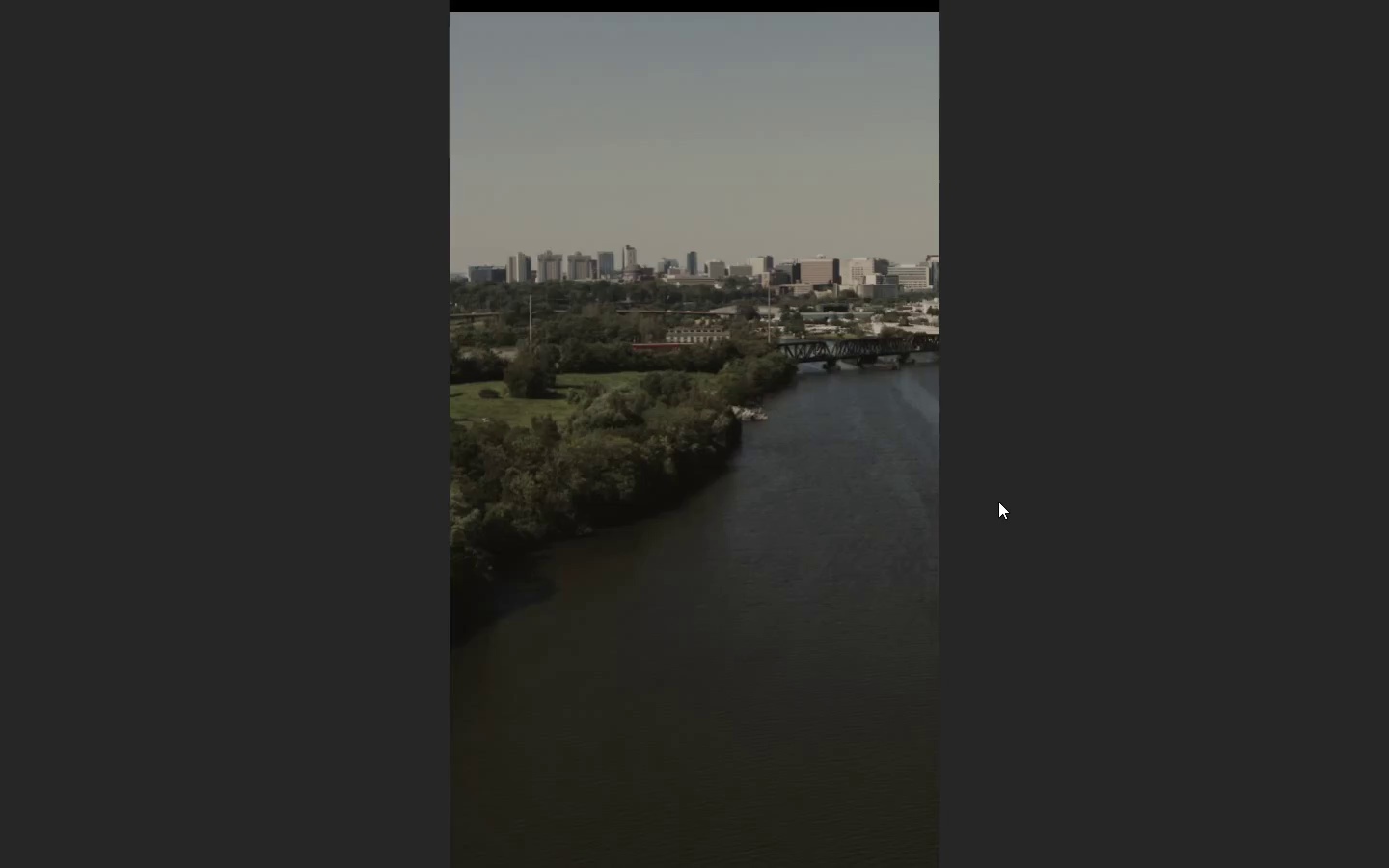 
wait(8.12)
 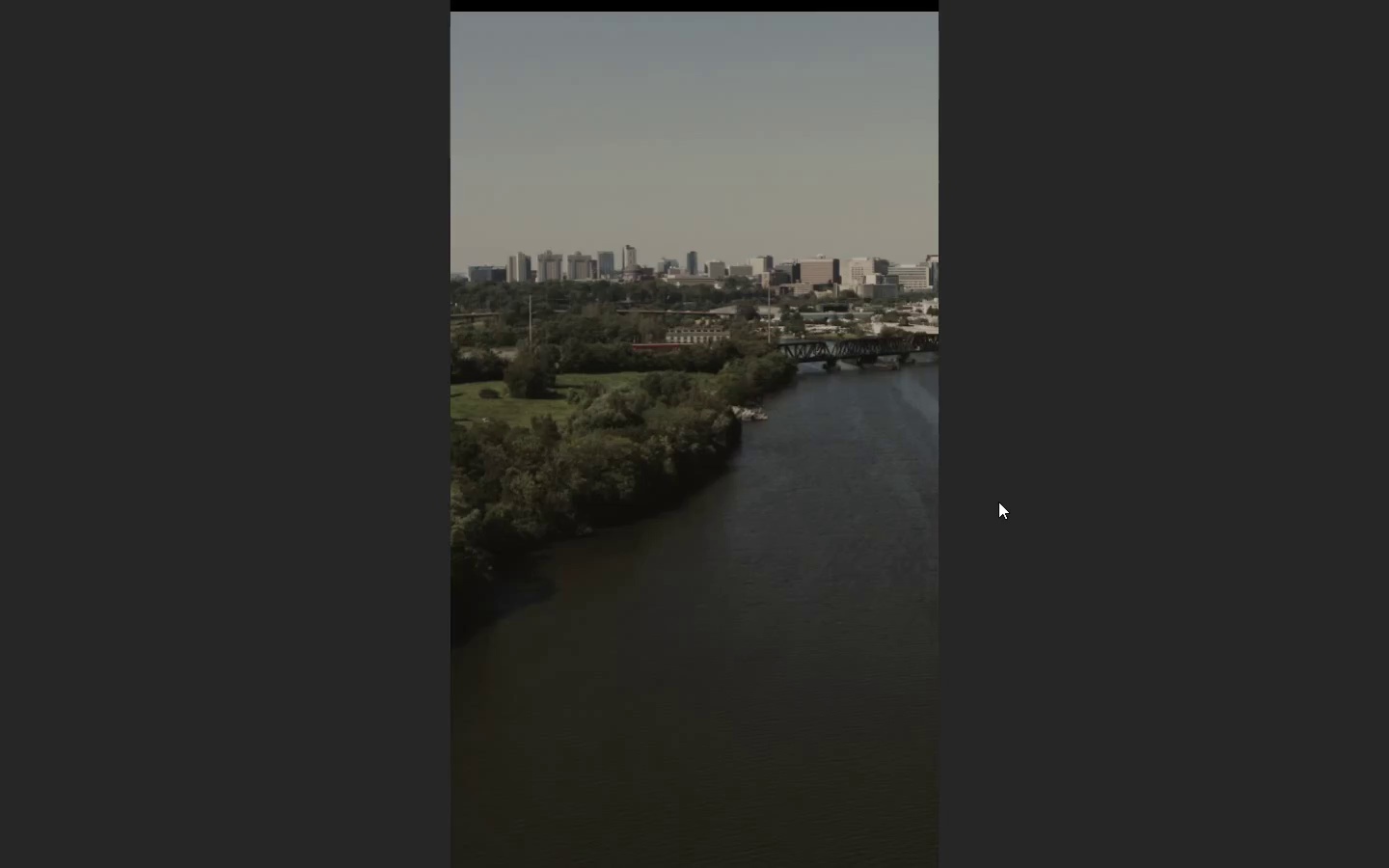 
key(Escape)
 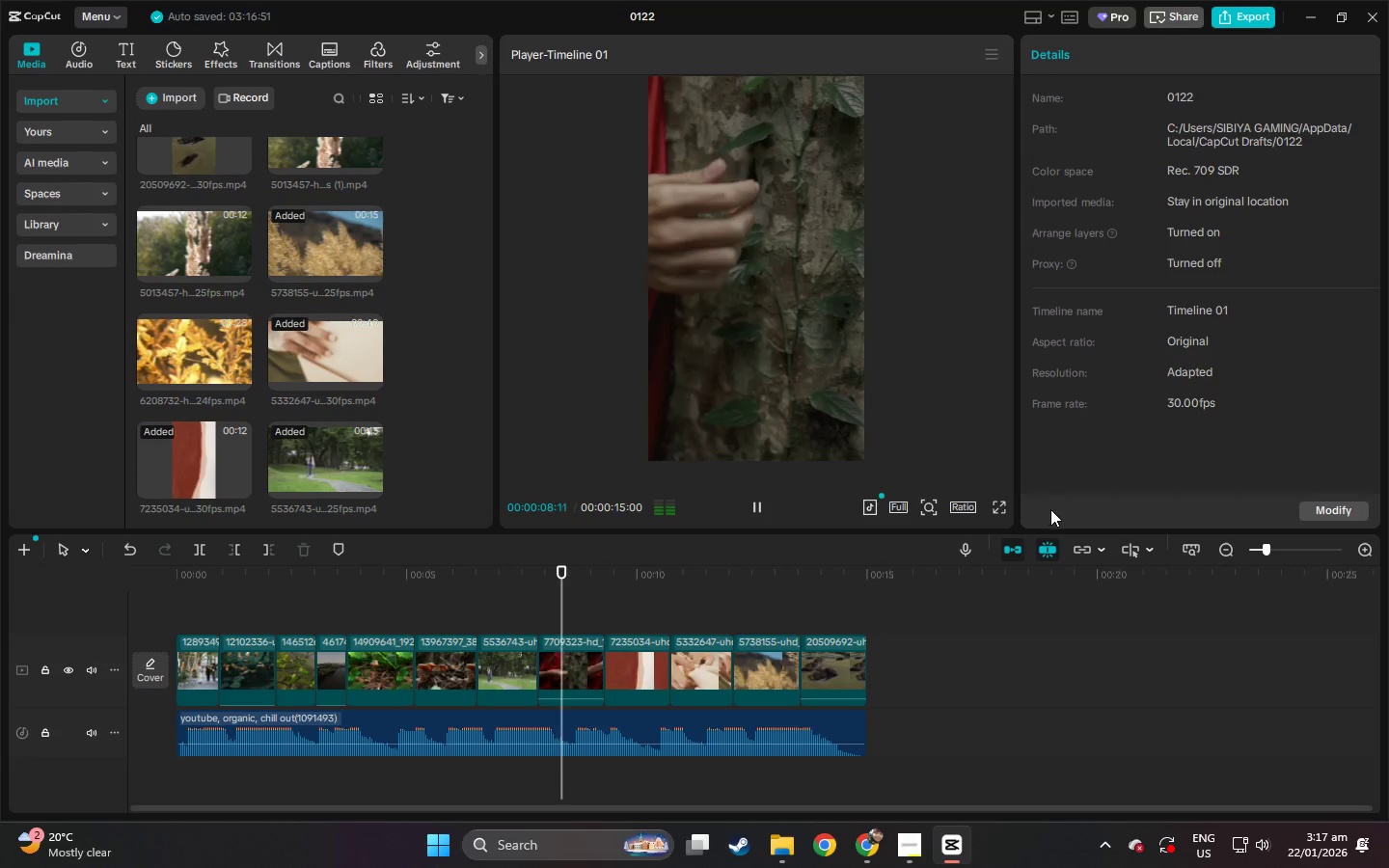 
key(Space)
 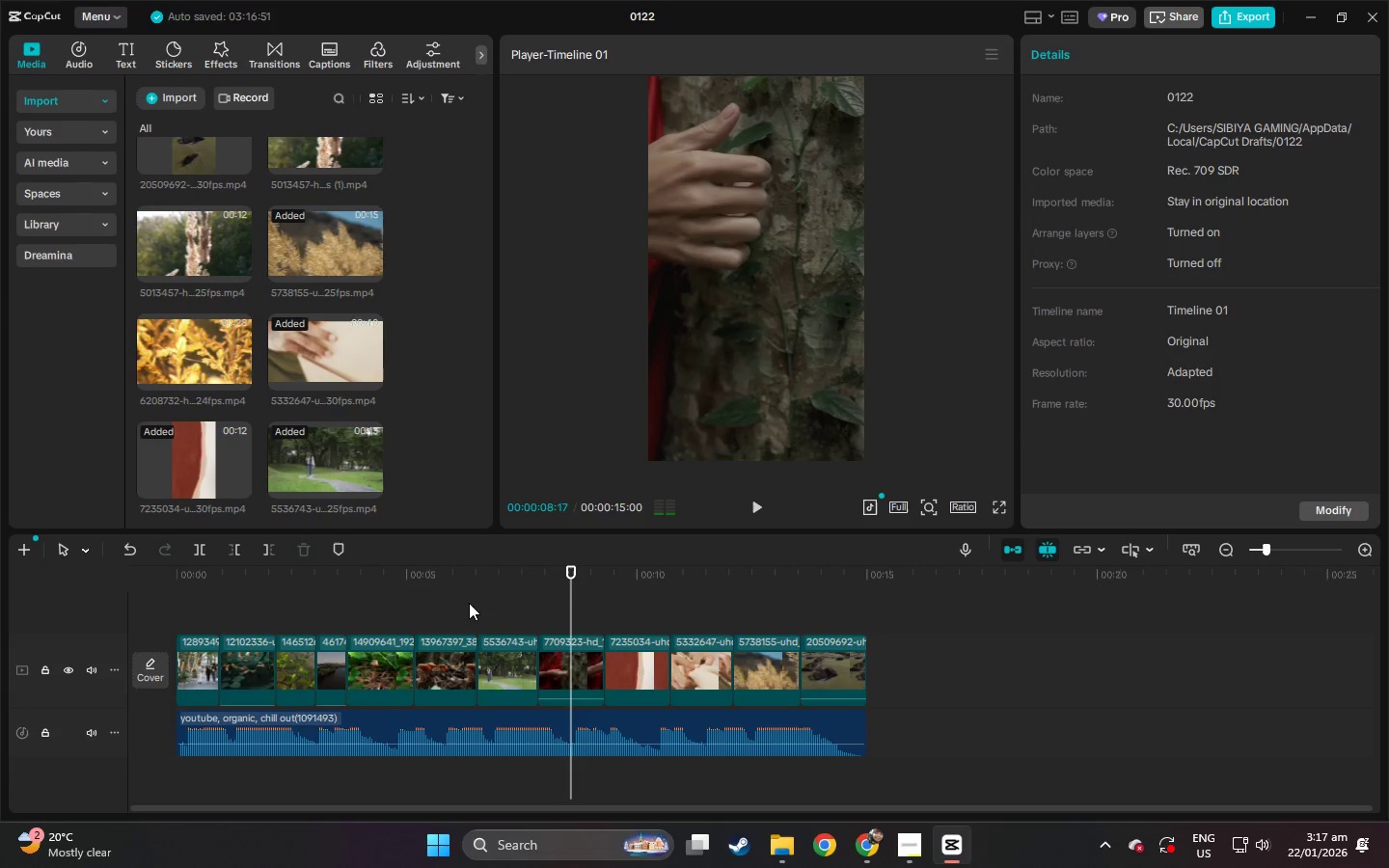 
left_click([500, 587])
 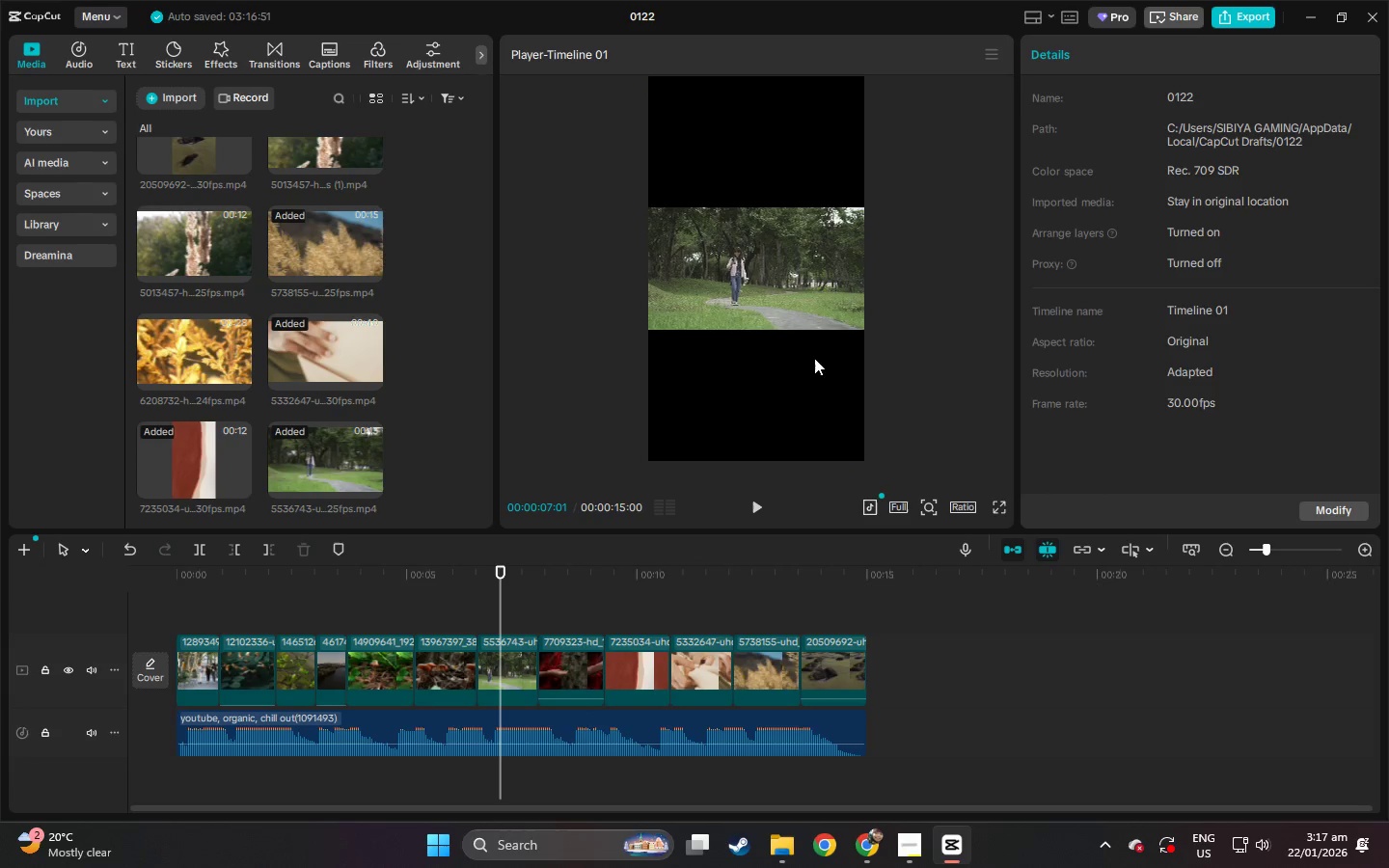 
left_click([796, 308])
 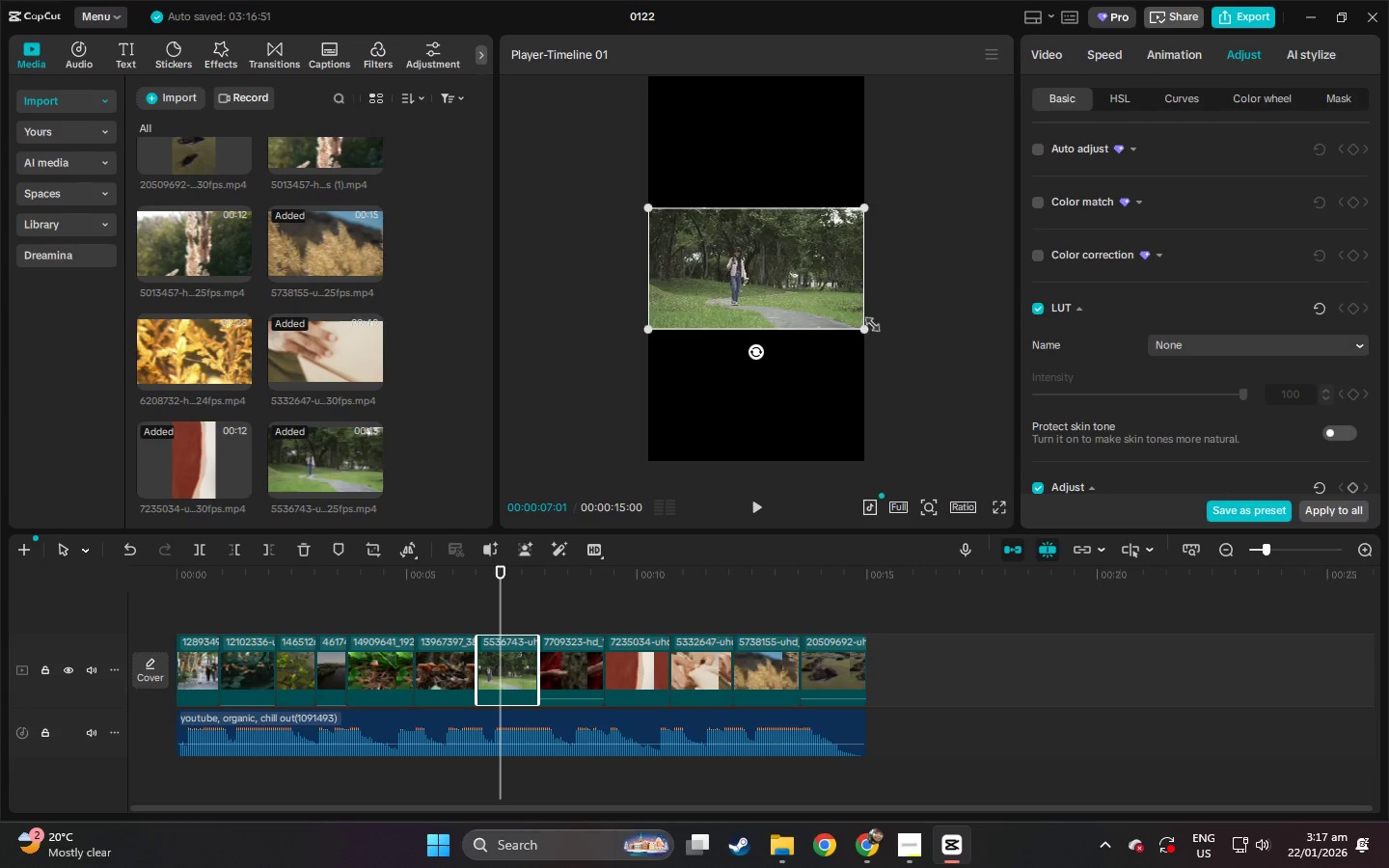 
left_click_drag(start_coordinate=[860, 329], to_coordinate=[1139, 629])
 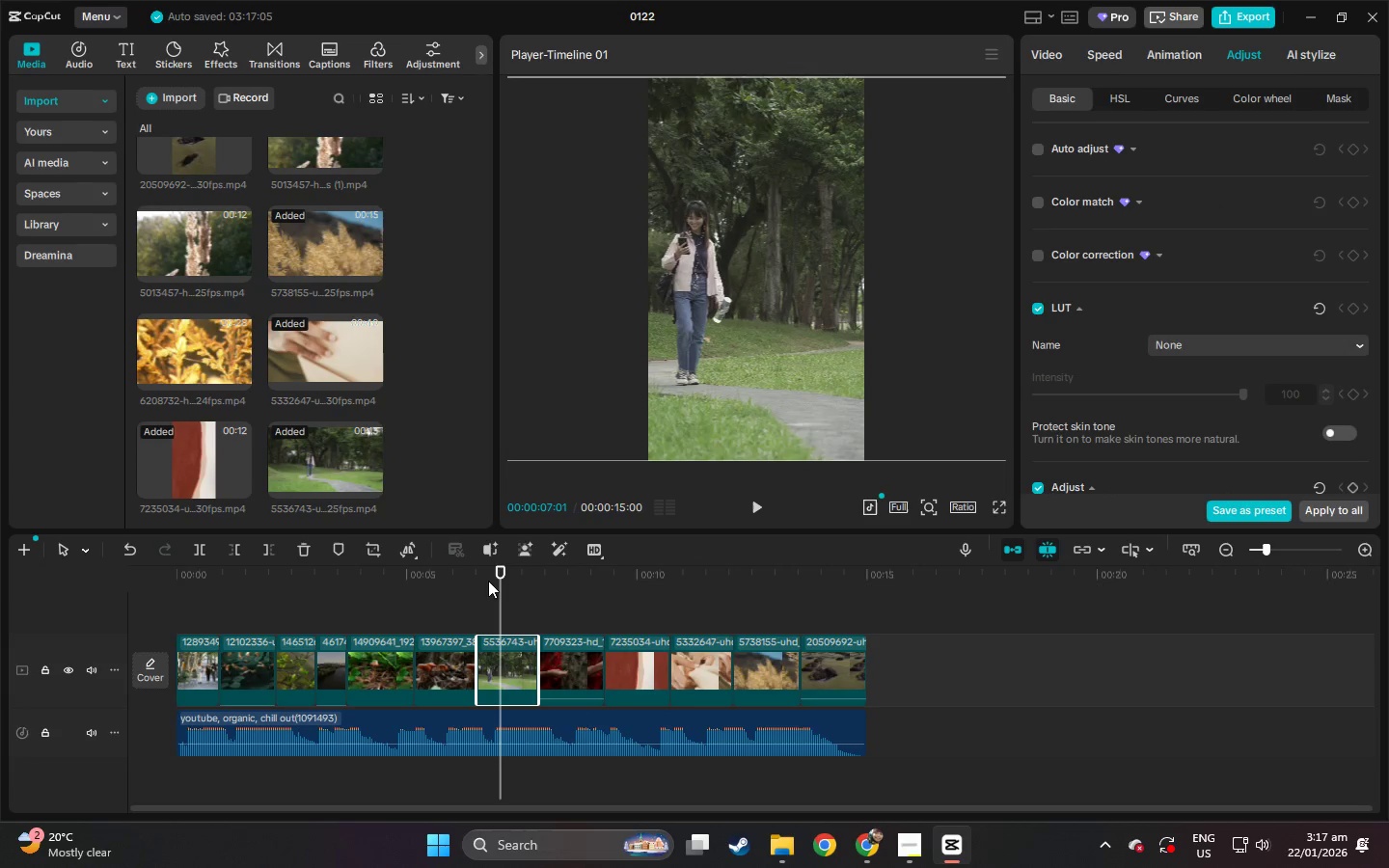 
left_click([477, 581])
 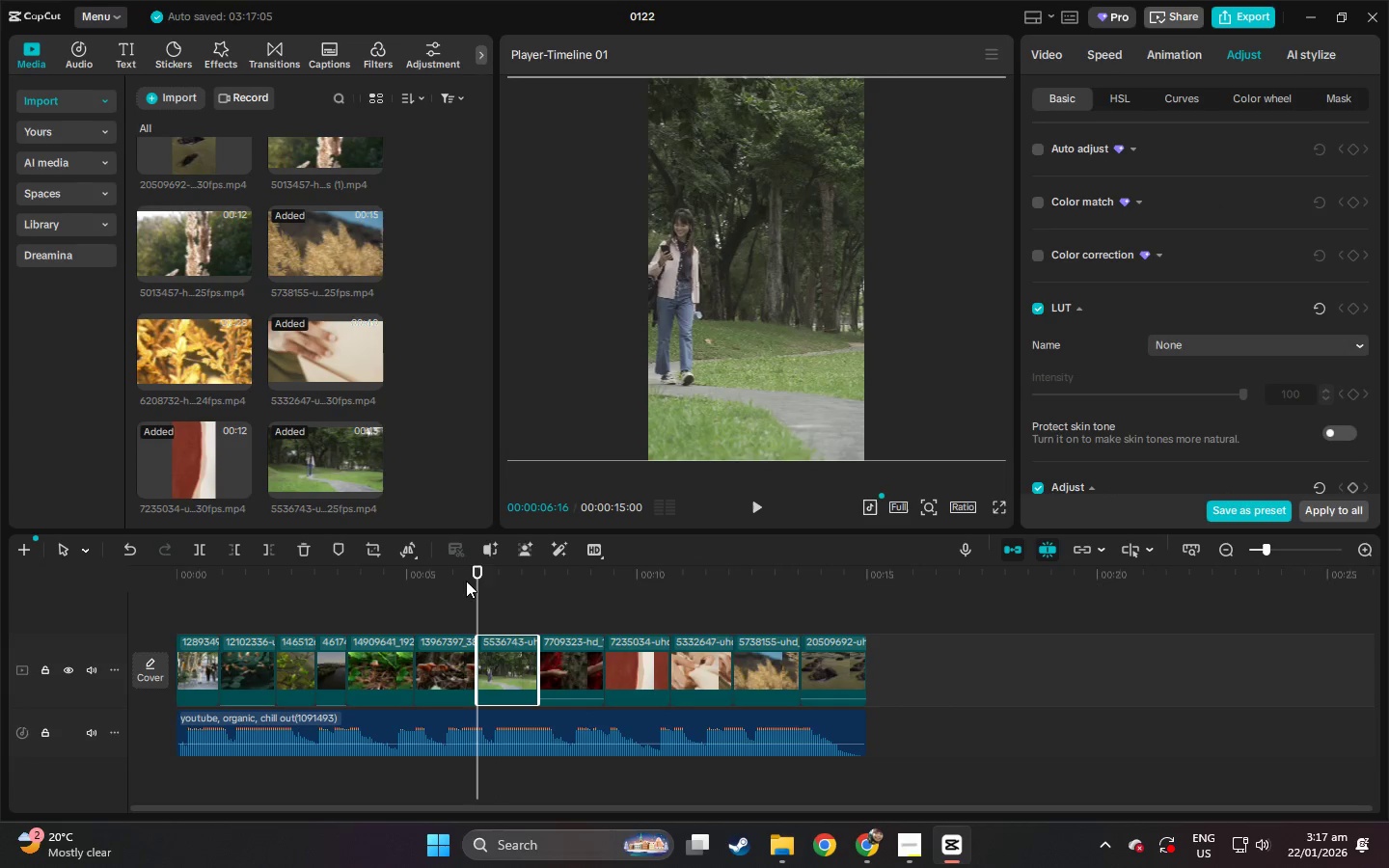 
left_click_drag(start_coordinate=[466, 581], to_coordinate=[460, 583])
 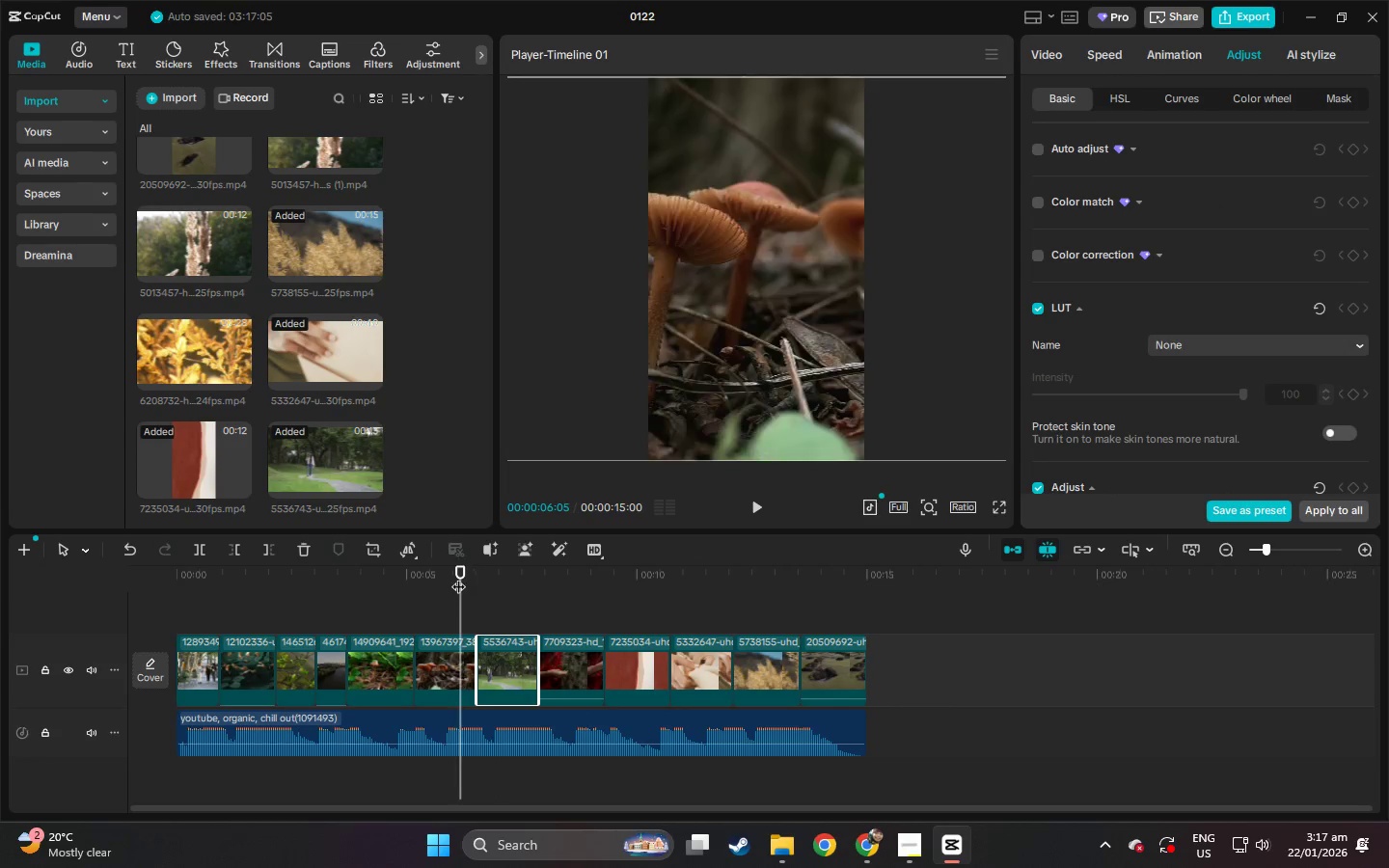 
key(Space)
 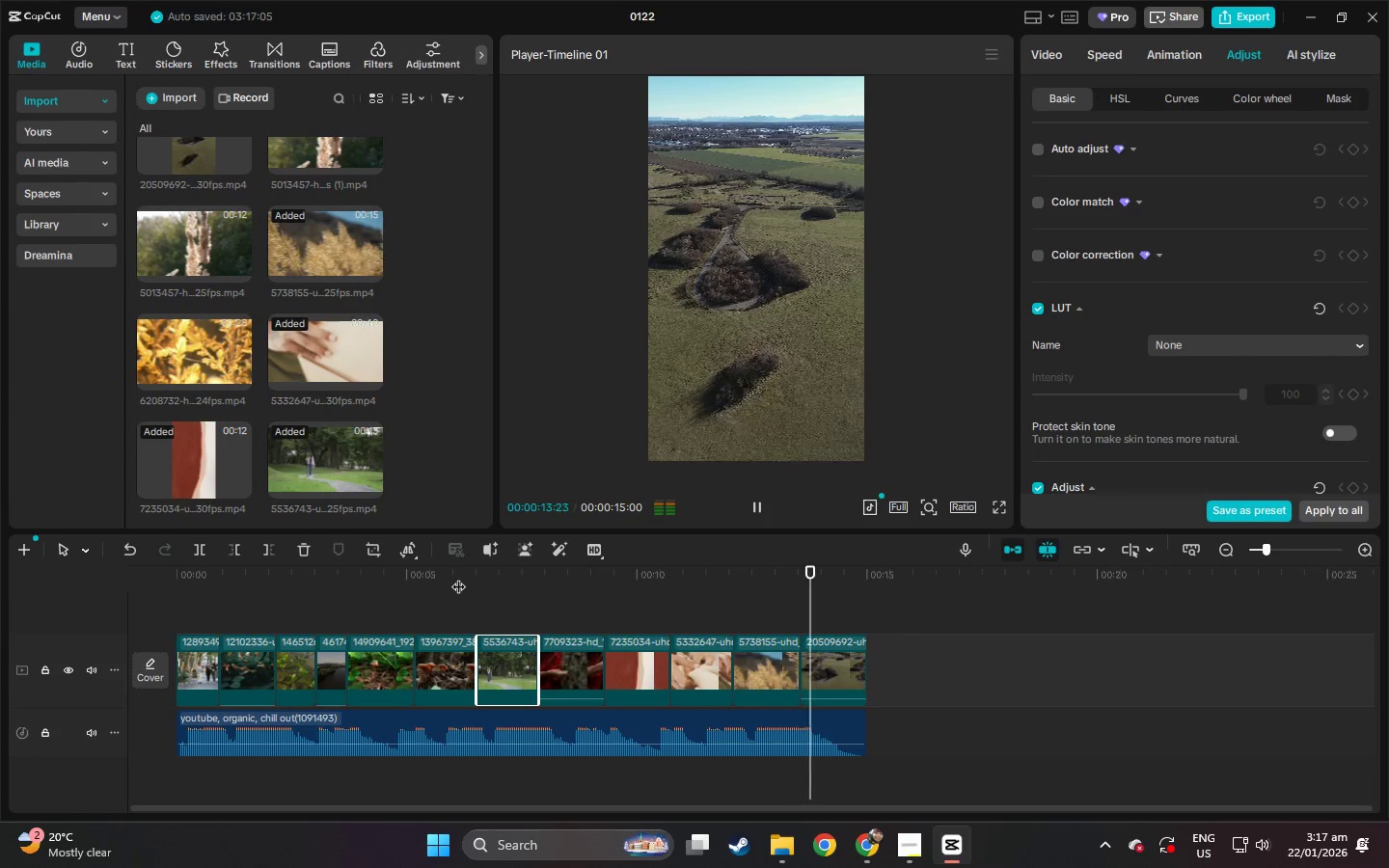 
wait(12.64)
 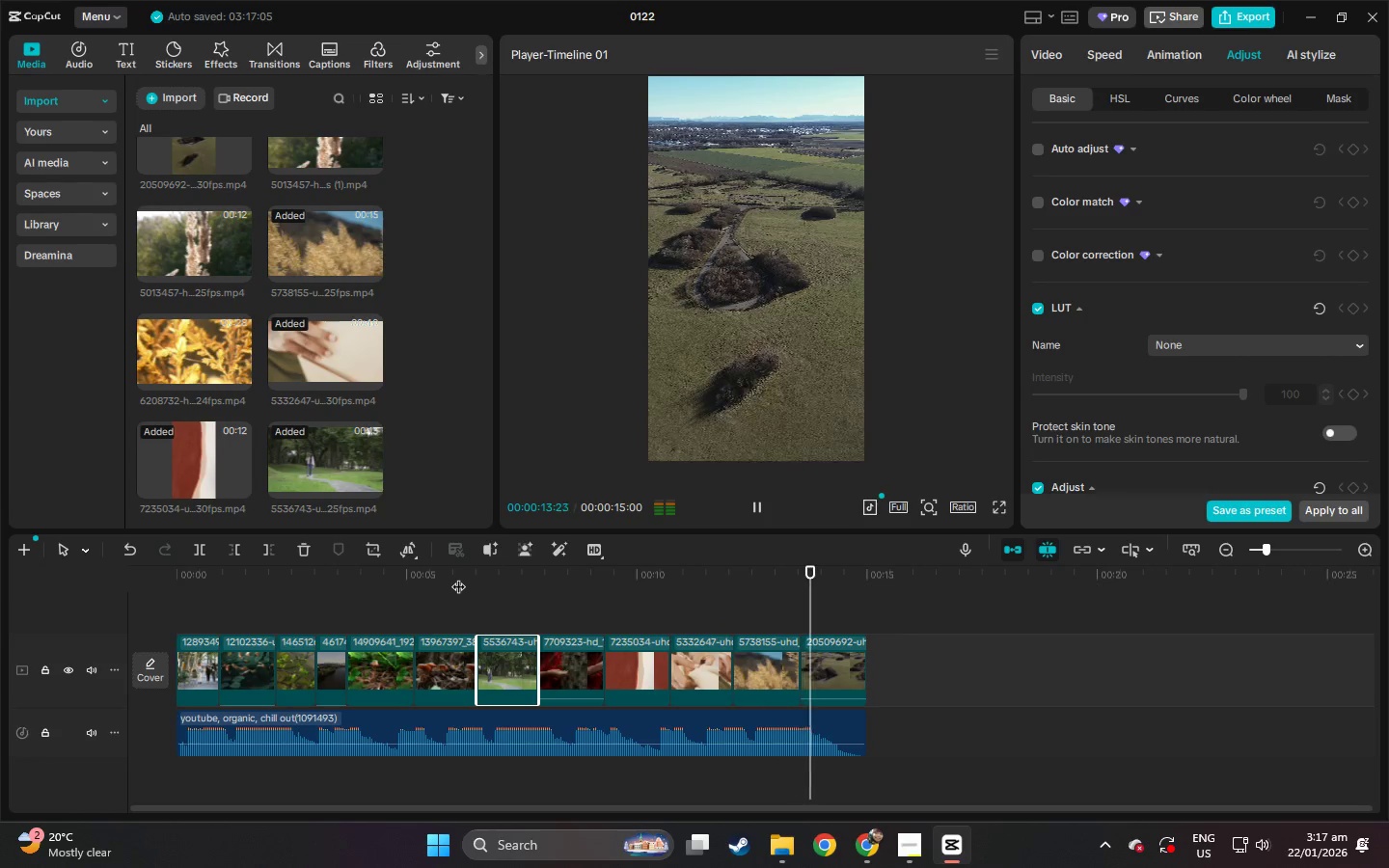 
left_click_drag(start_coordinate=[228, 581], to_coordinate=[164, 583])
 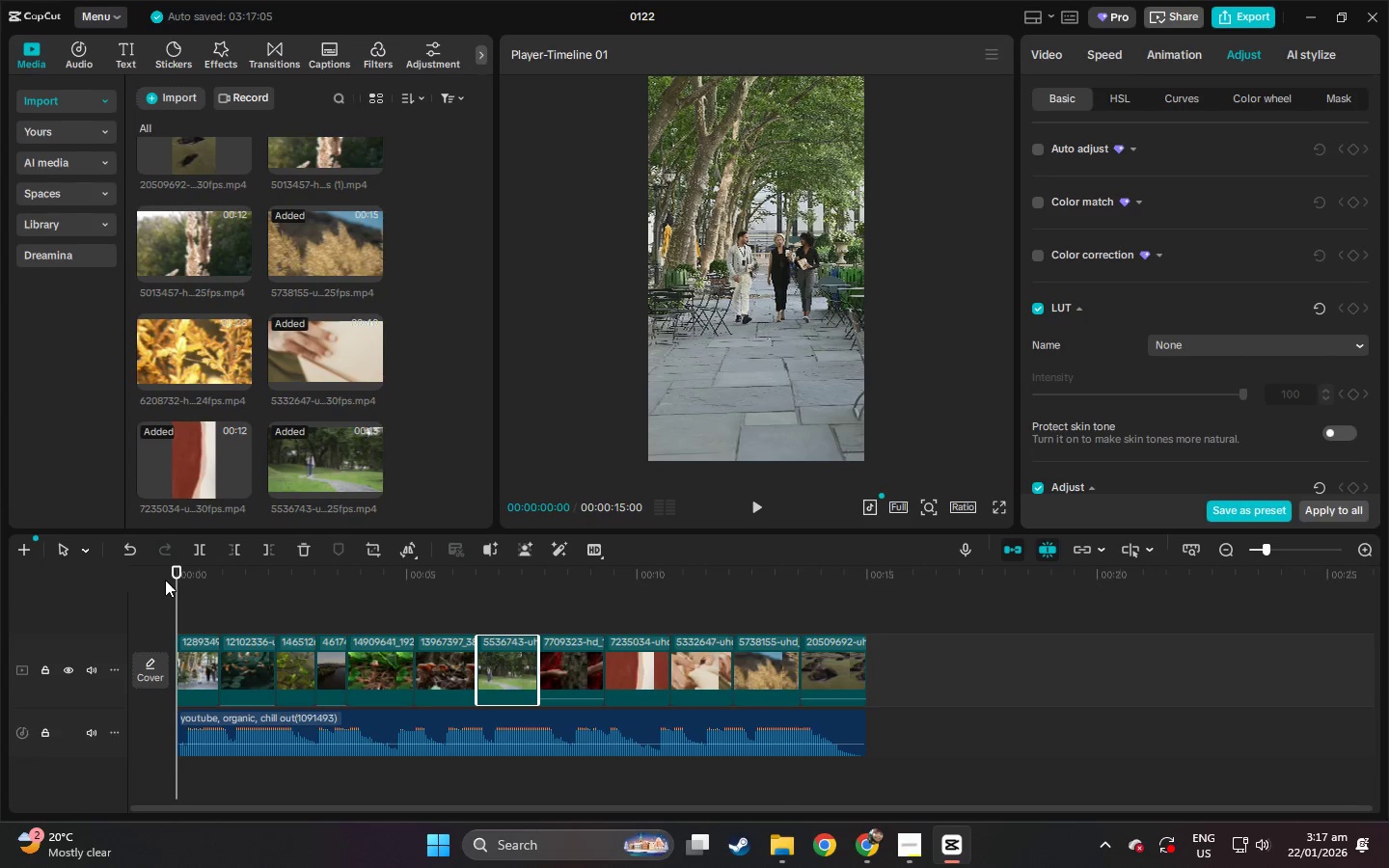 
key(Space)
 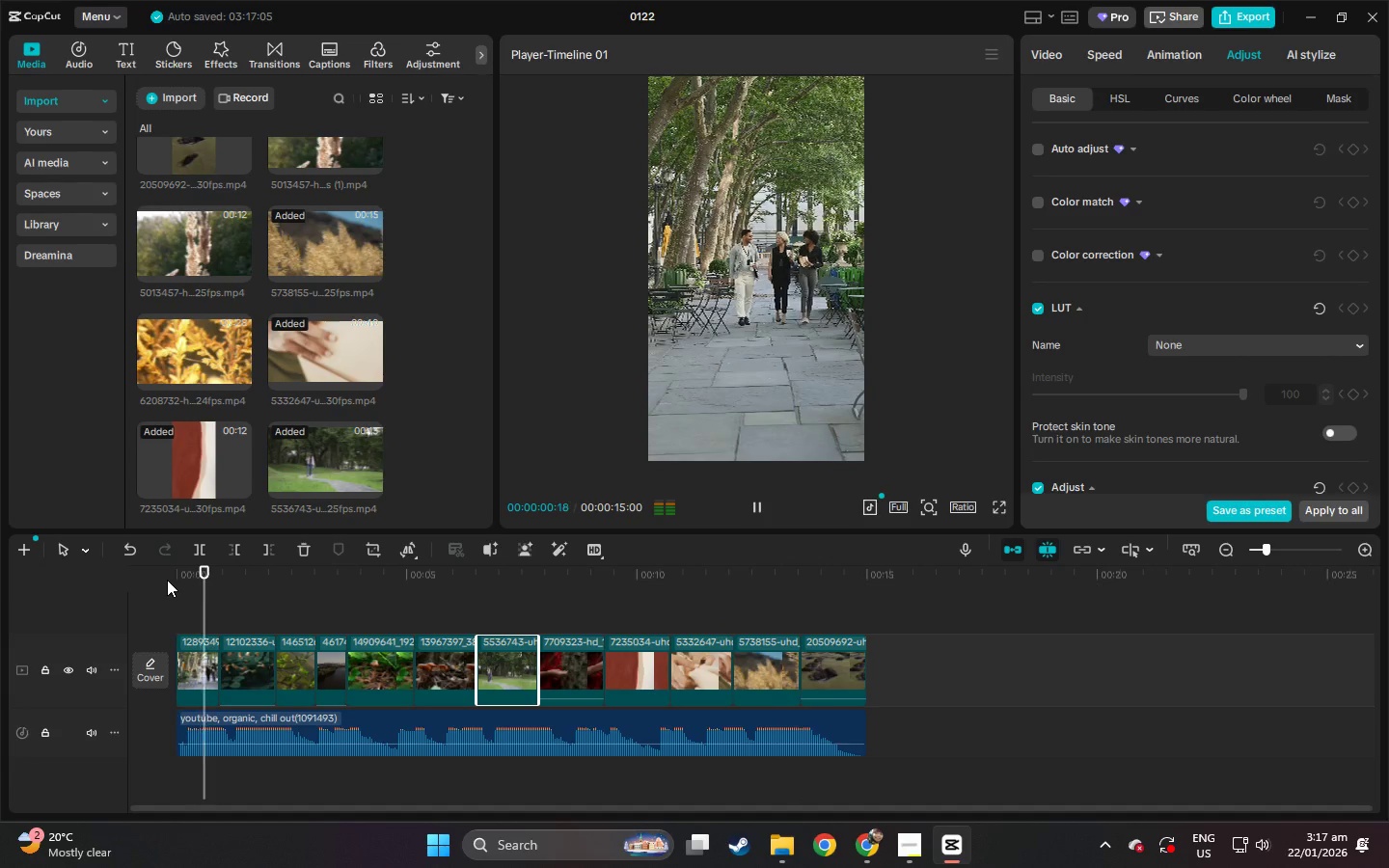 
key(Space)
 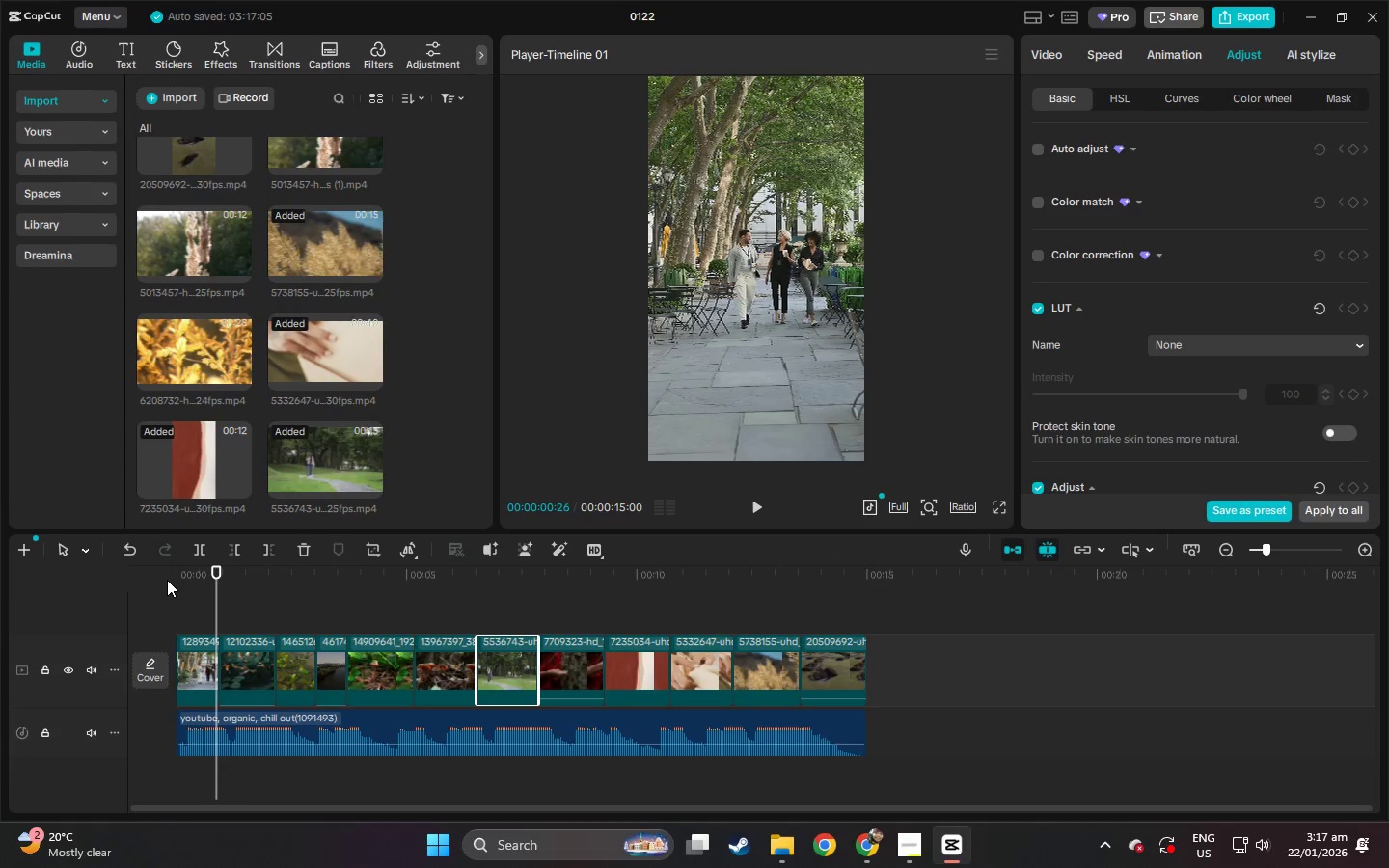 
key(Alt+AltLeft)
 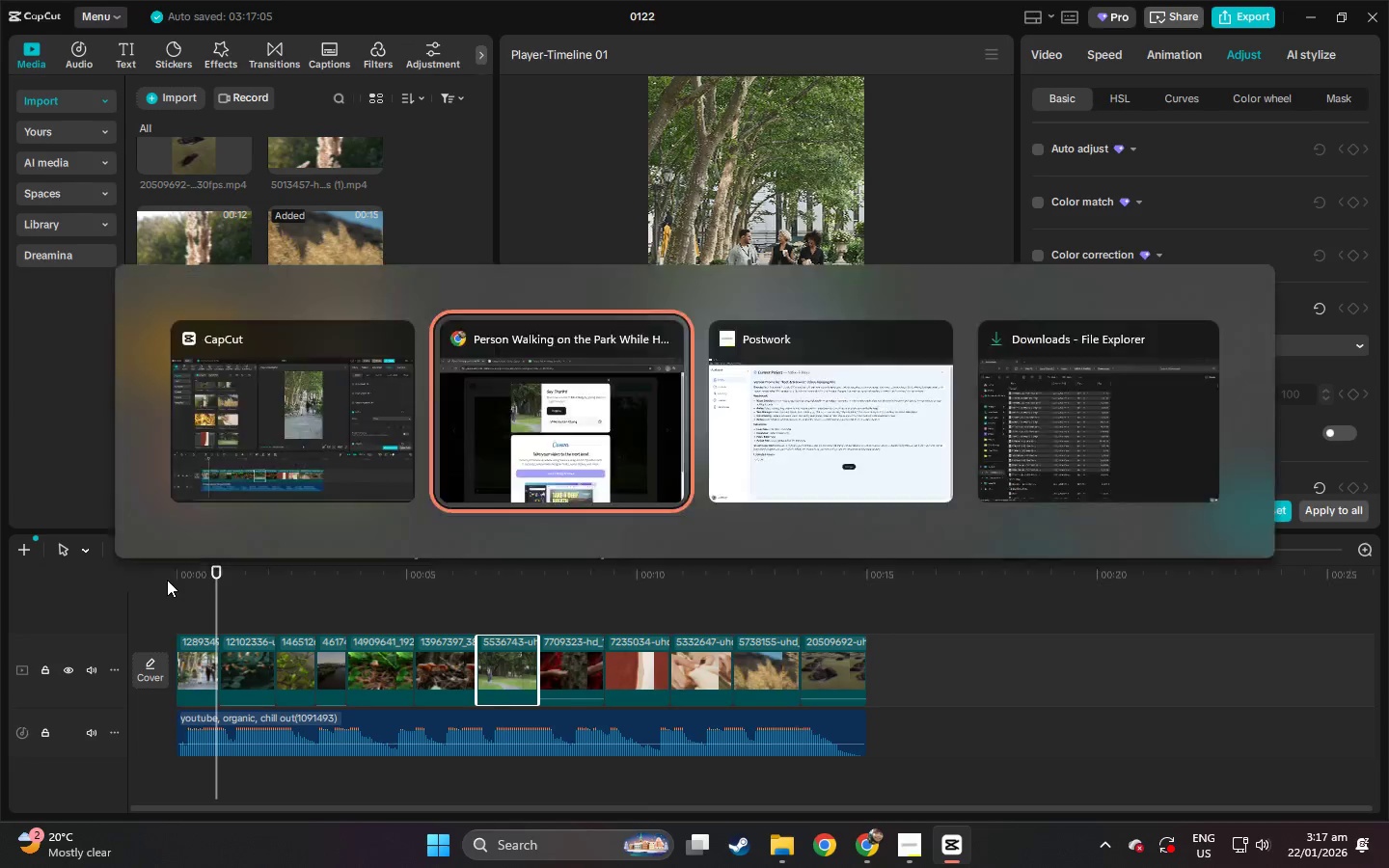 
key(Alt+Tab)
 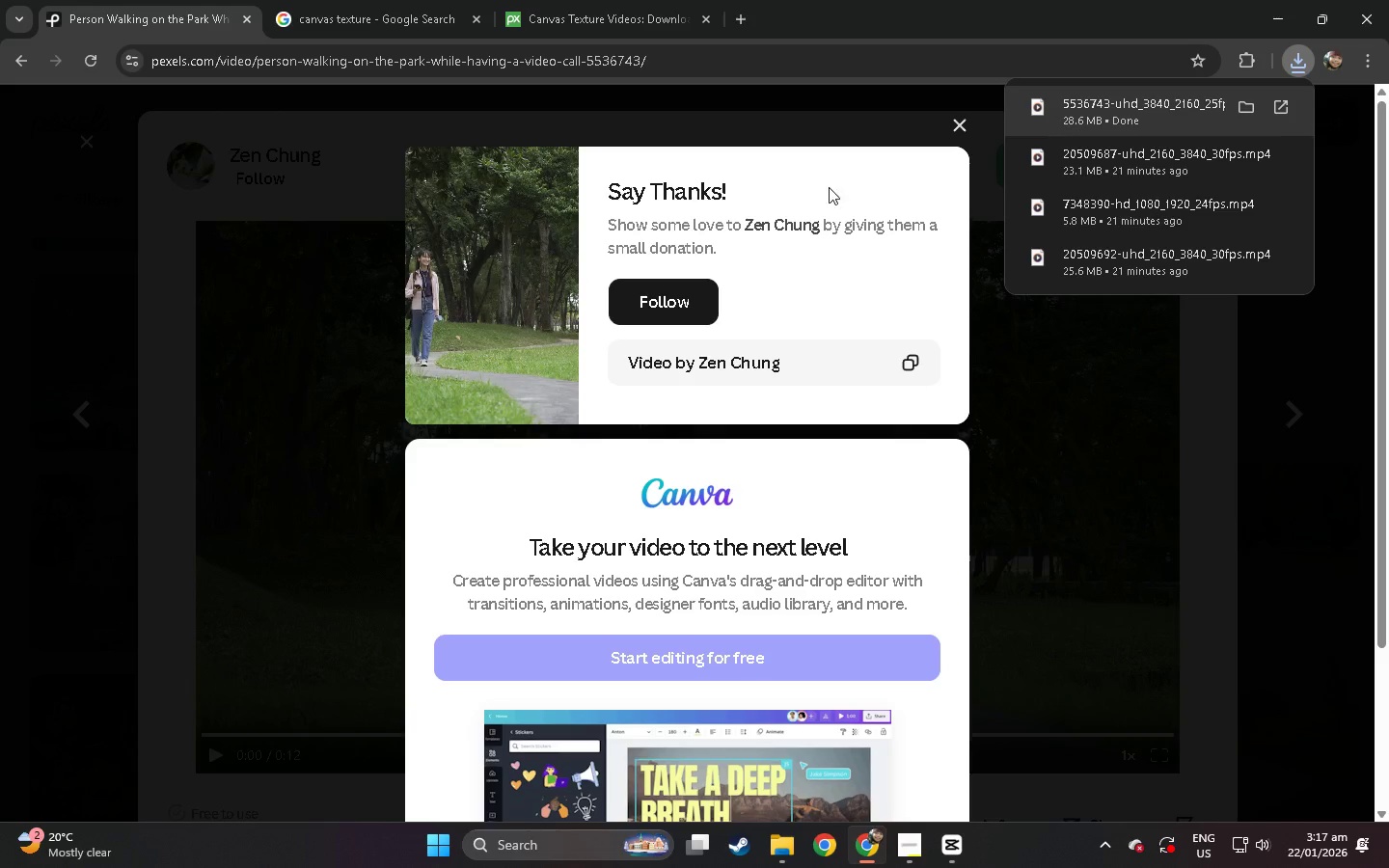 
key(Alt+Tab)
 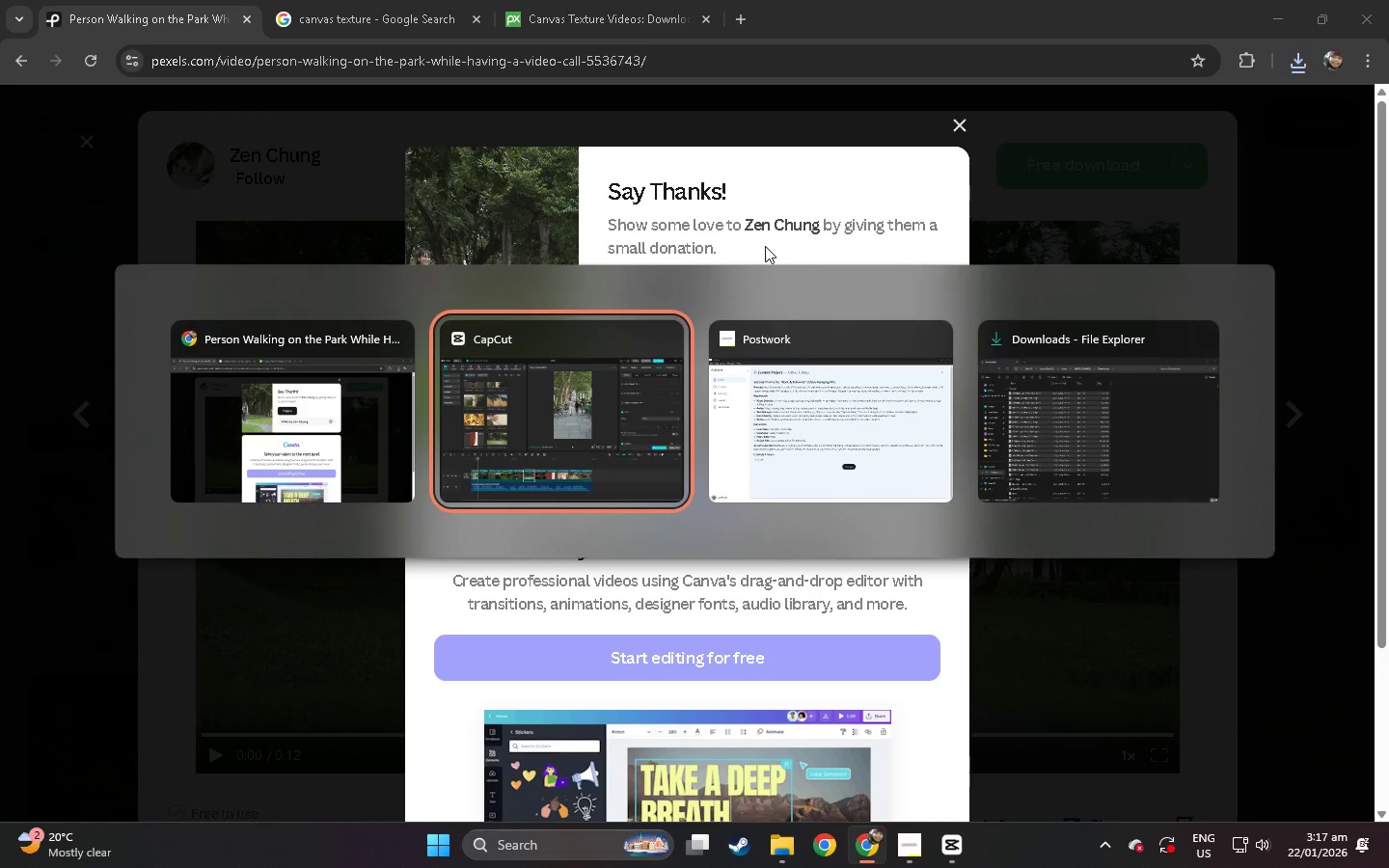 
key(Alt+Tab)